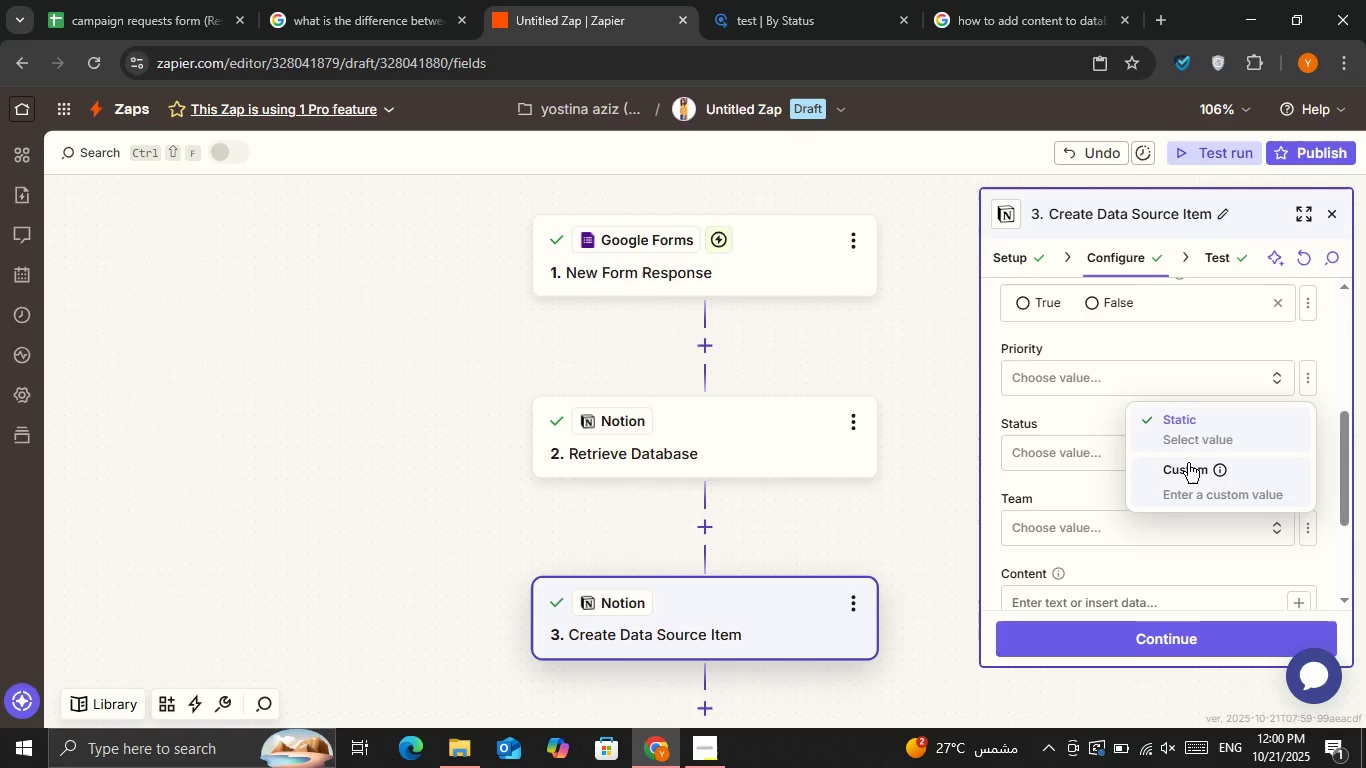 
left_click([1191, 464])
 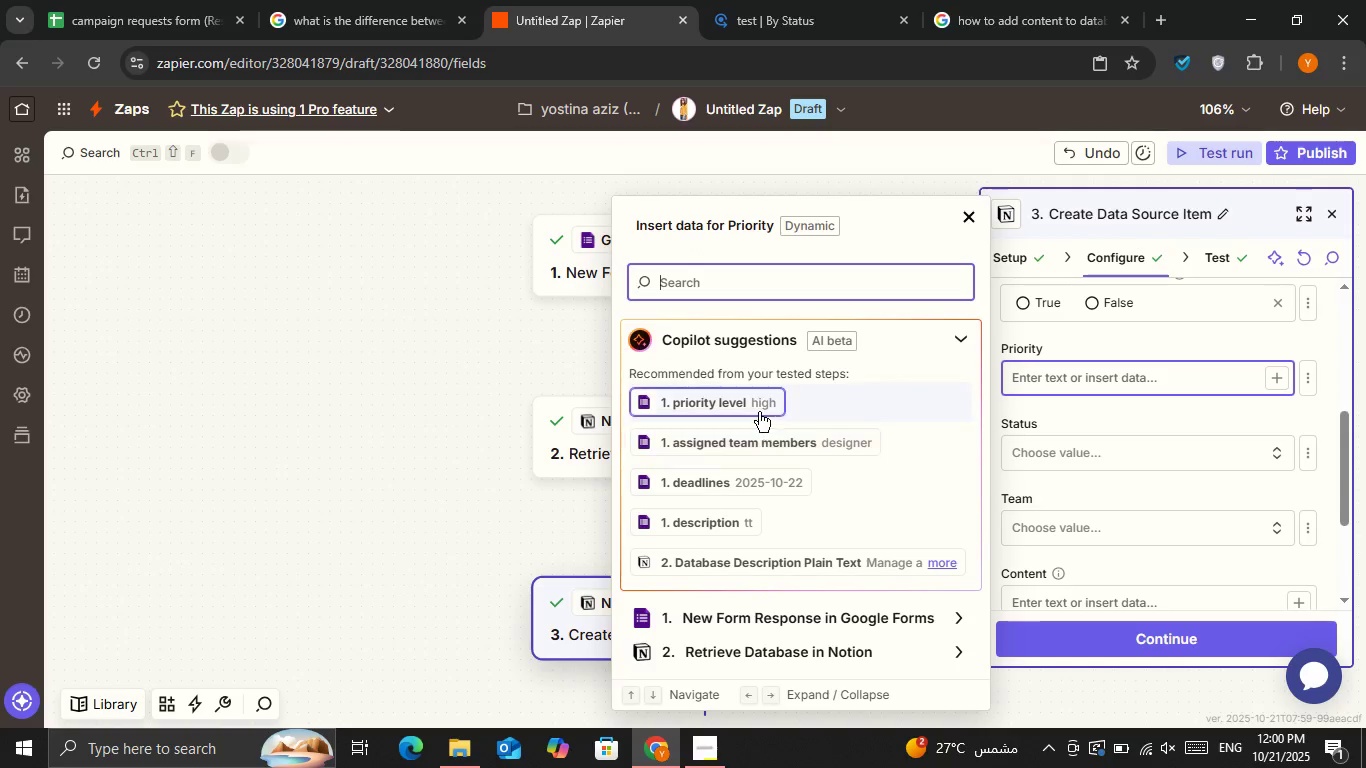 
left_click([755, 401])
 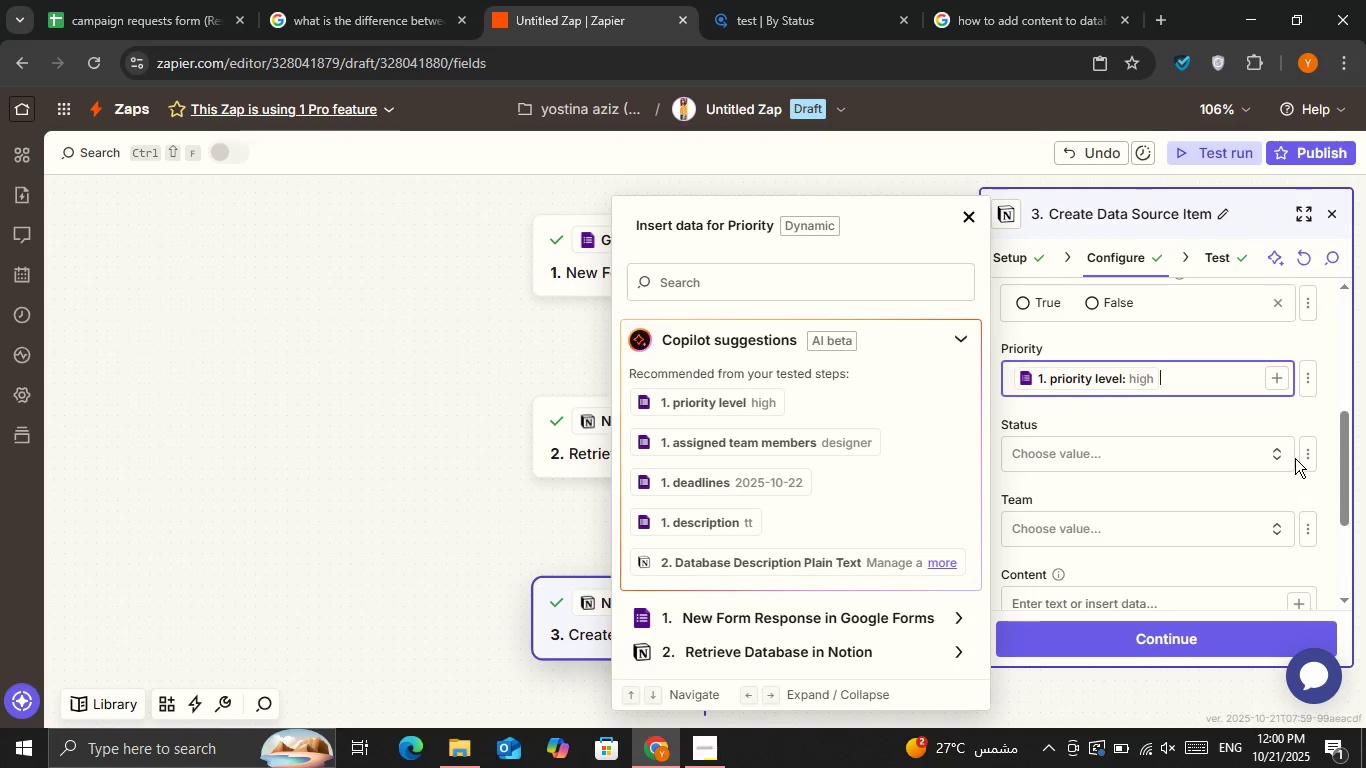 
left_click([1315, 451])
 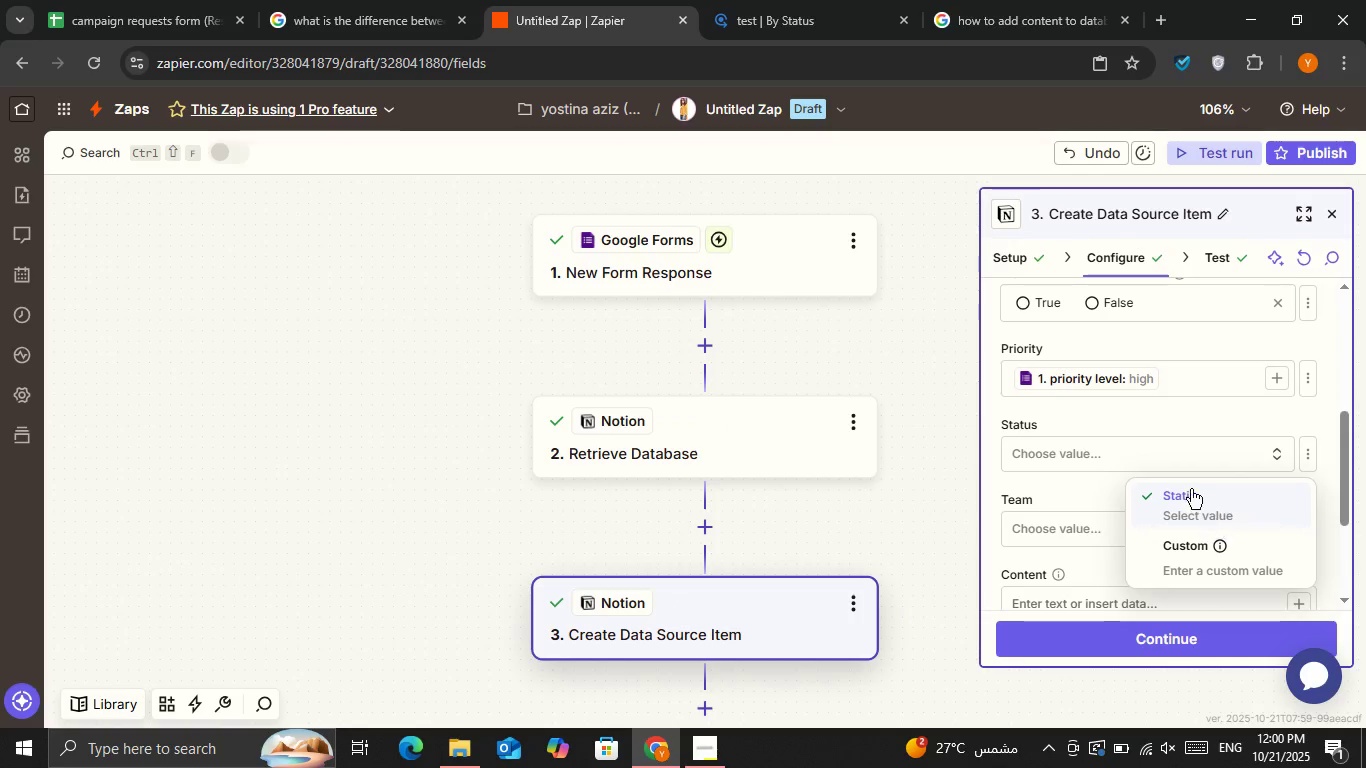 
left_click([1174, 467])
 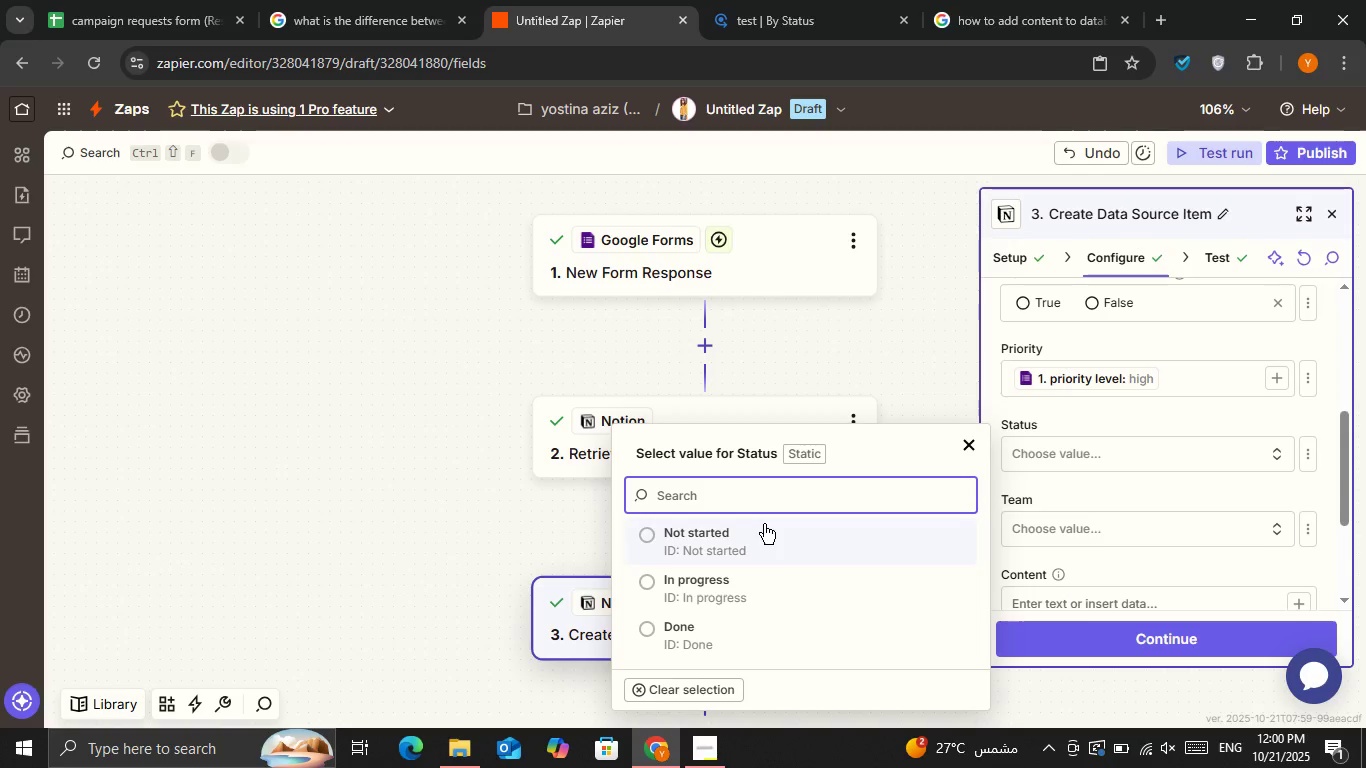 
left_click([762, 534])
 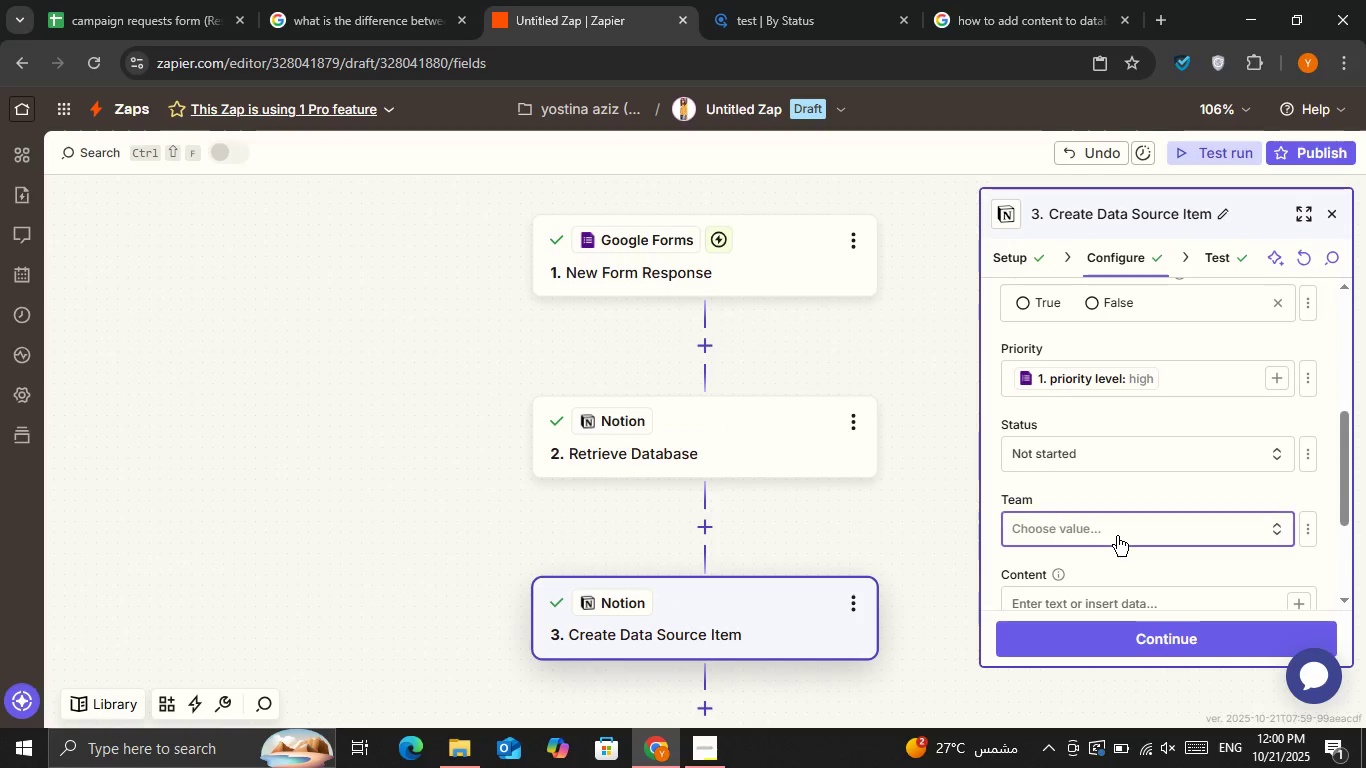 
left_click([1117, 536])
 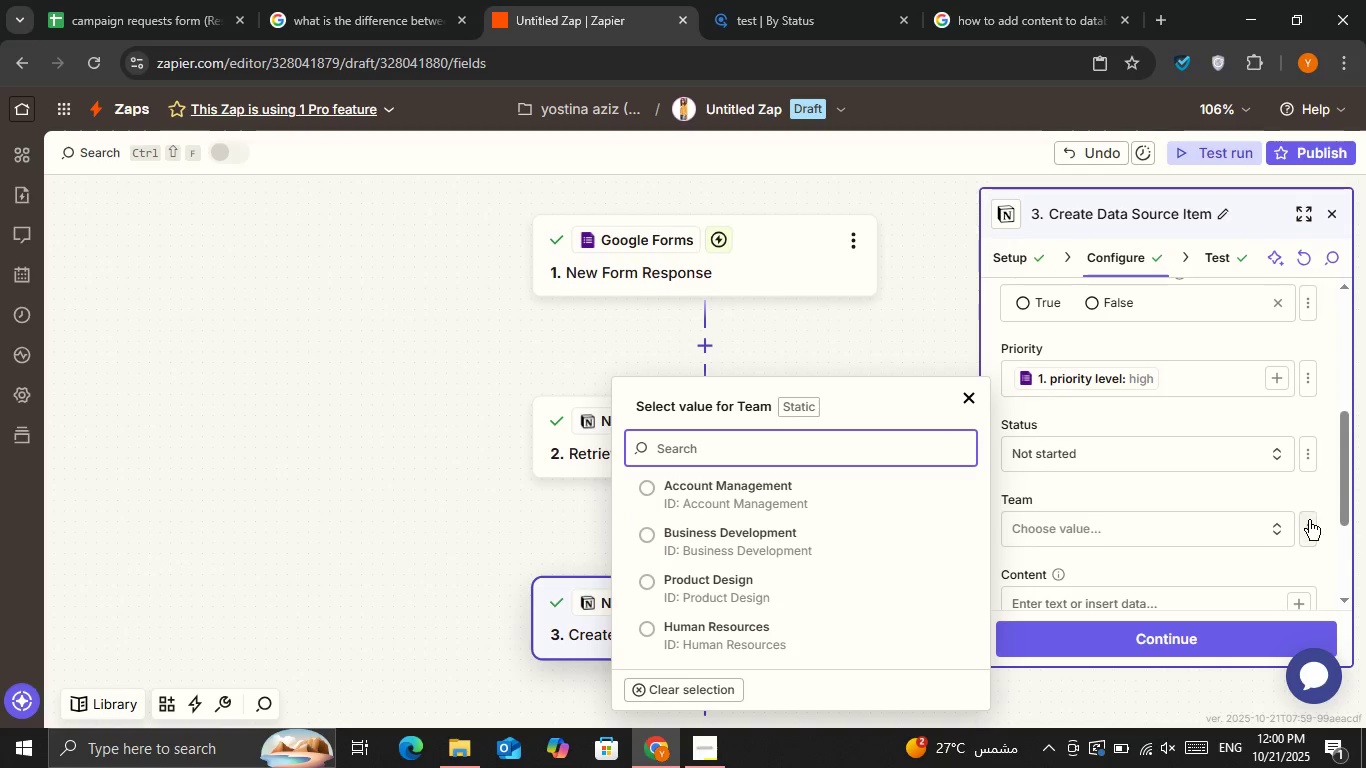 
left_click([1308, 521])
 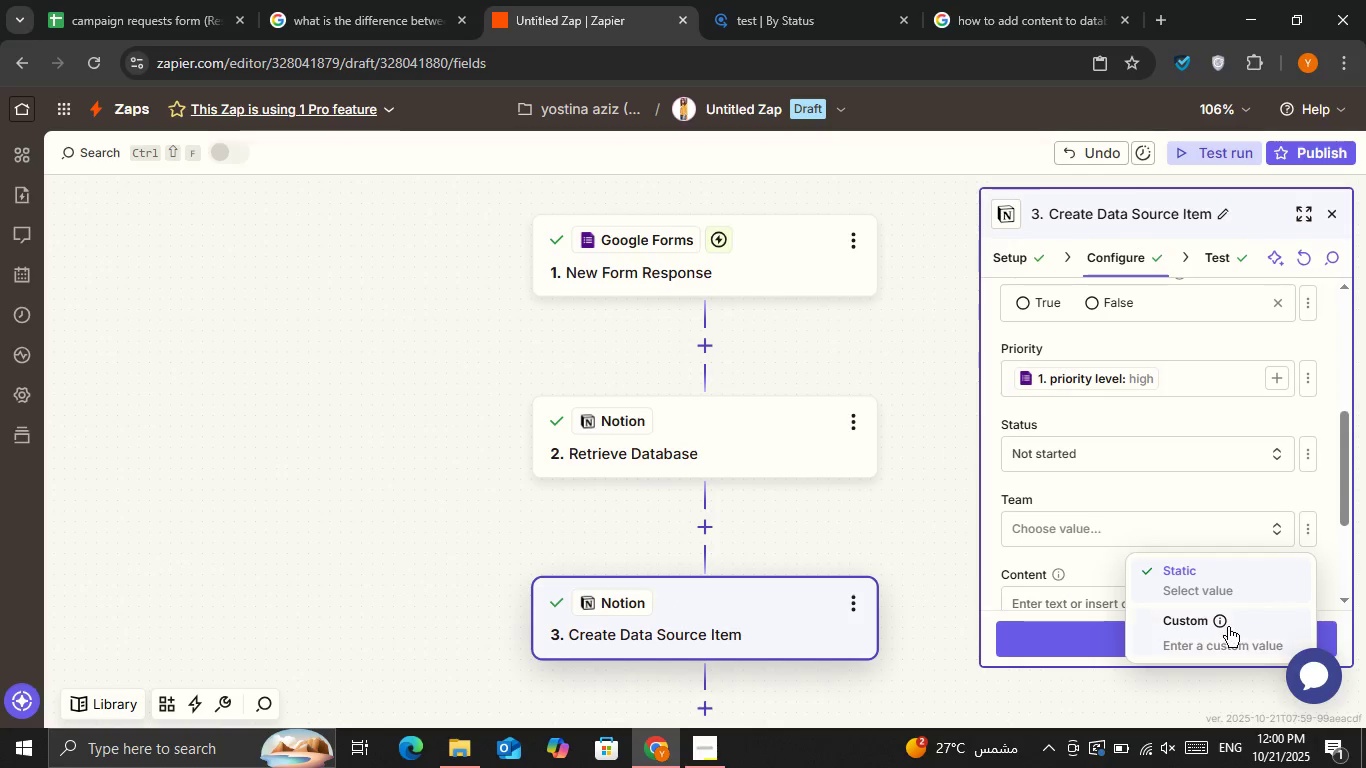 
left_click([1228, 627])
 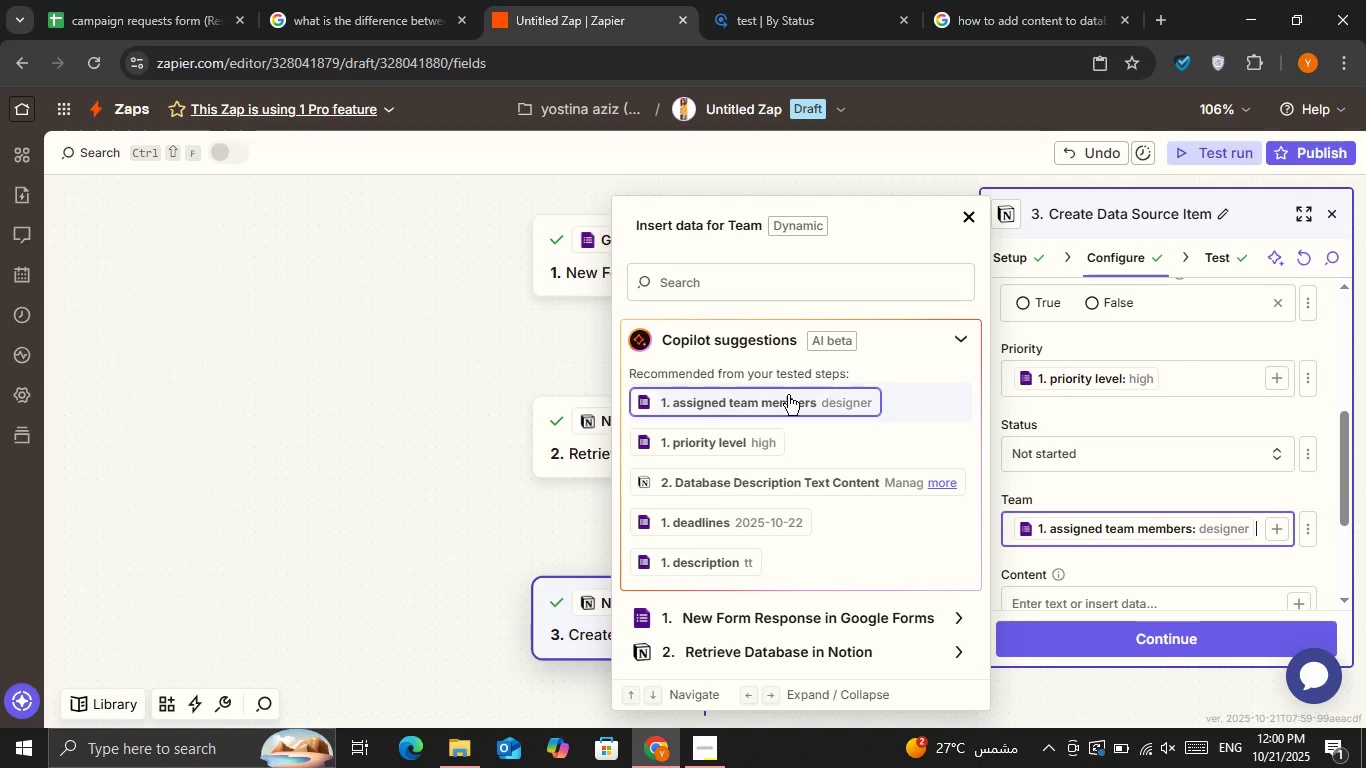 
scroll: coordinate [1164, 537], scroll_direction: down, amount: 1.0
 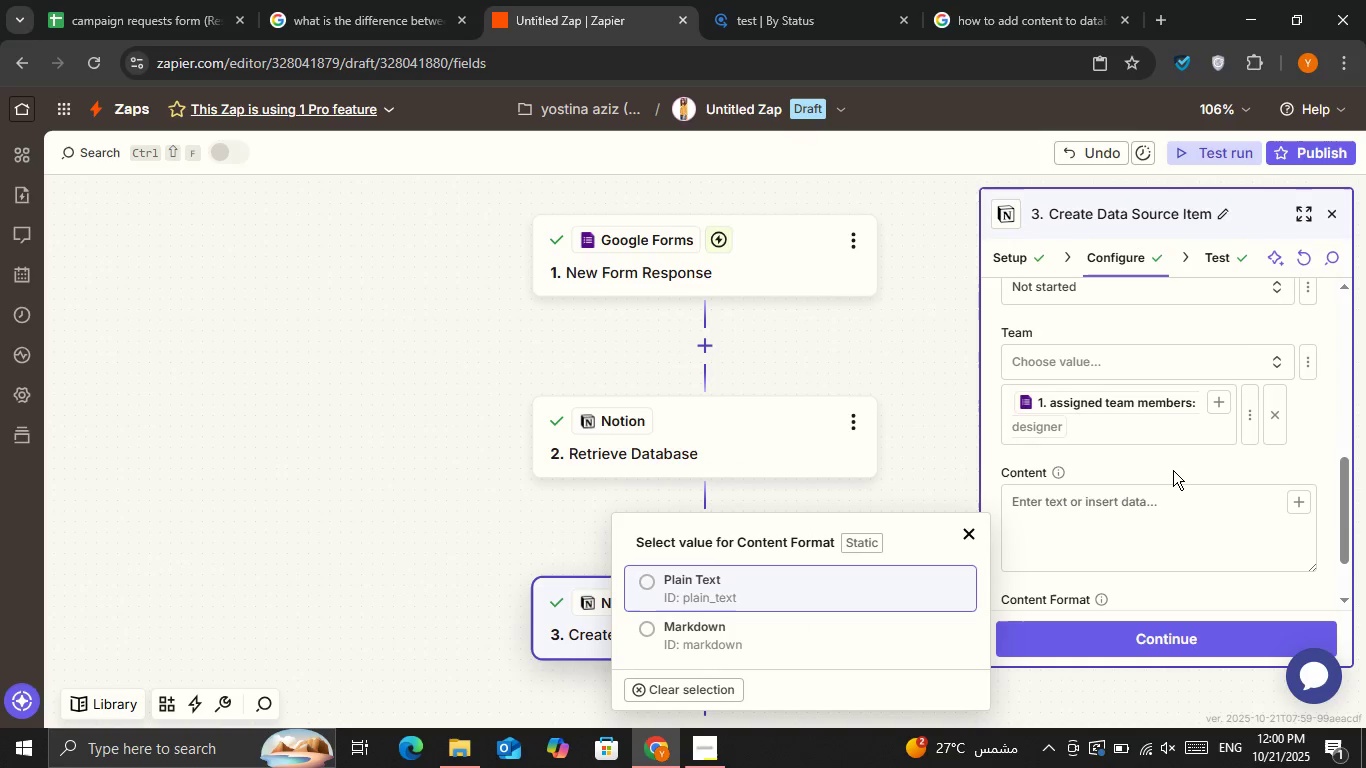 
left_click([1171, 459])
 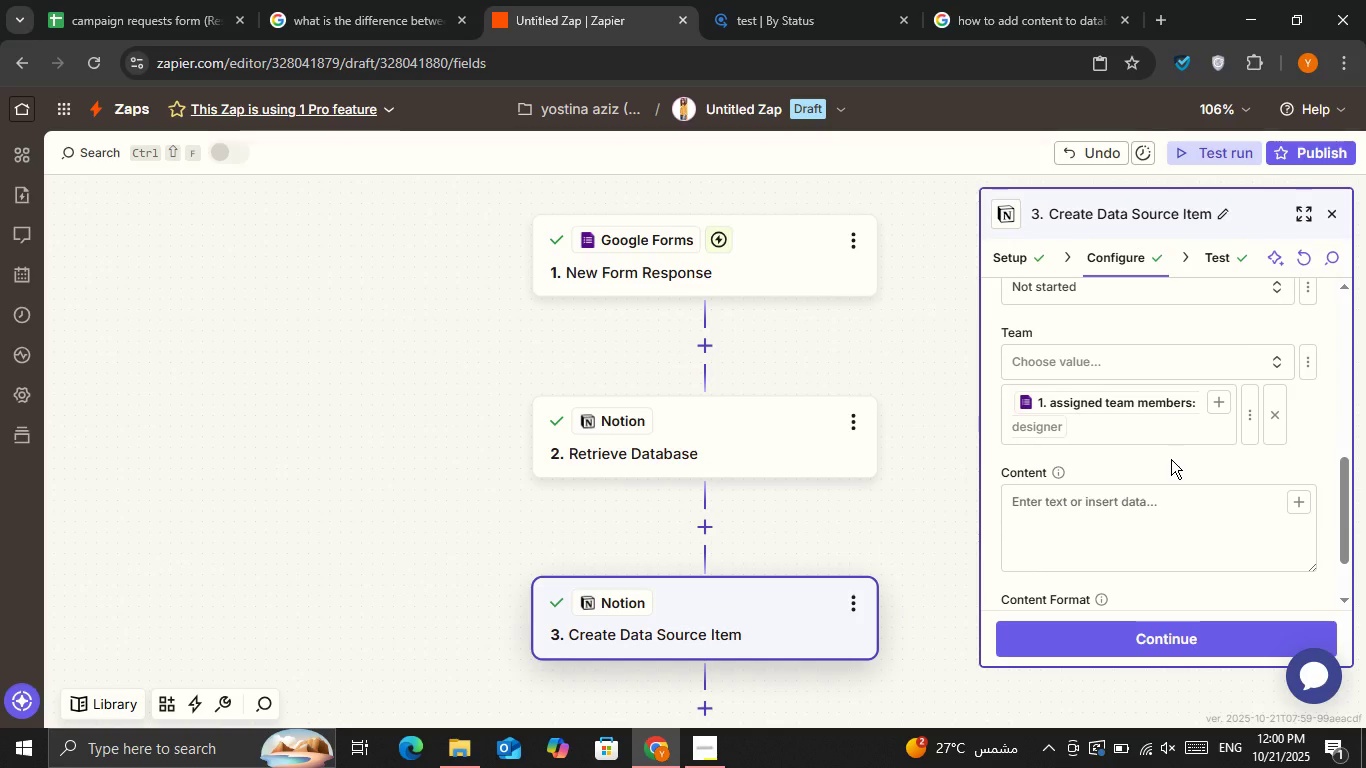 
scroll: coordinate [1171, 459], scroll_direction: down, amount: 1.0
 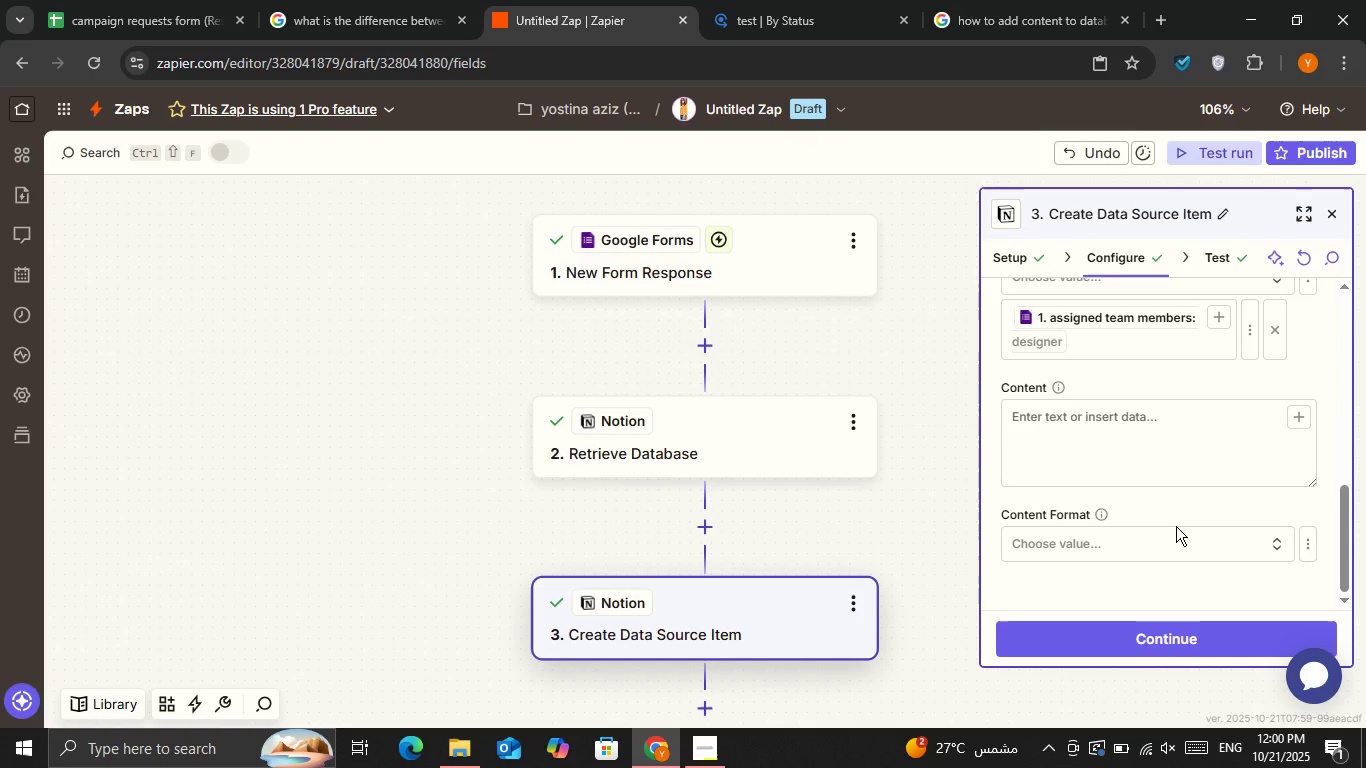 
left_click([1177, 540])
 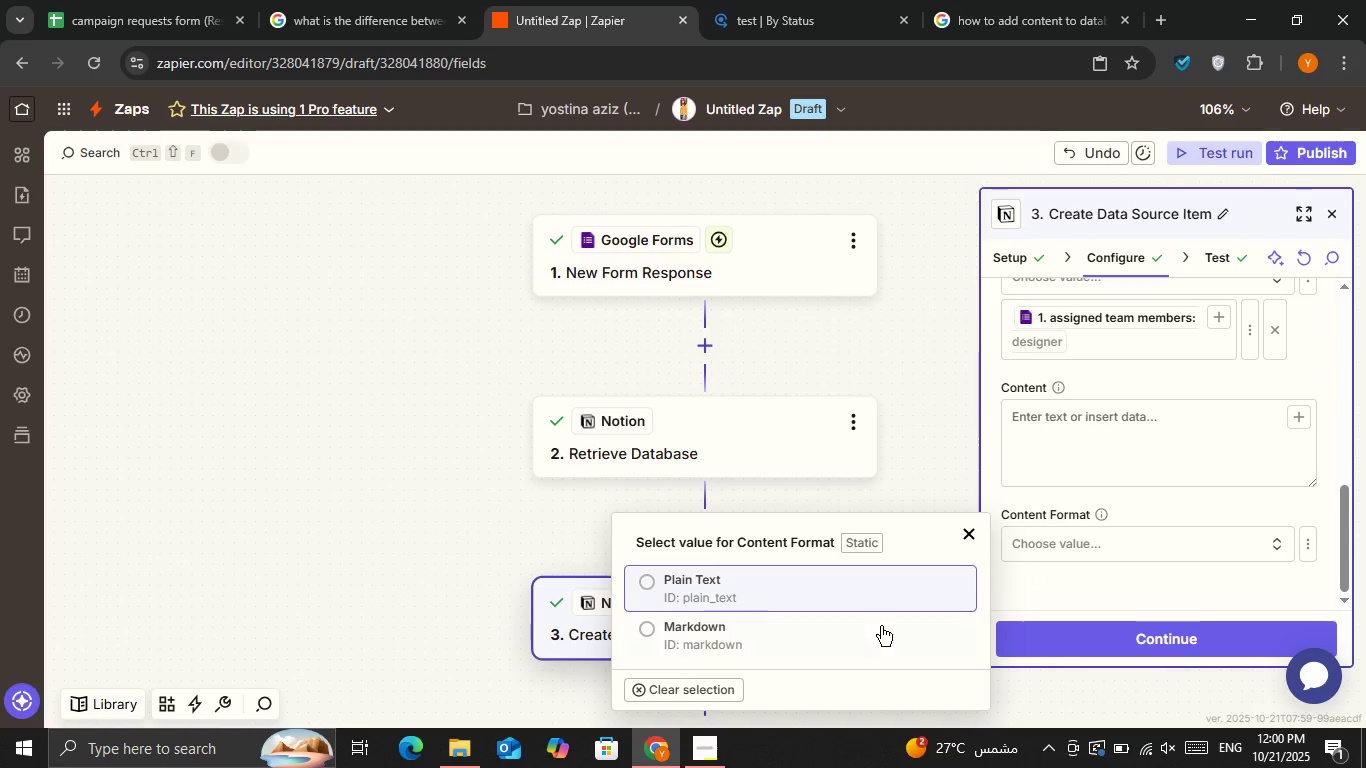 
left_click([881, 626])
 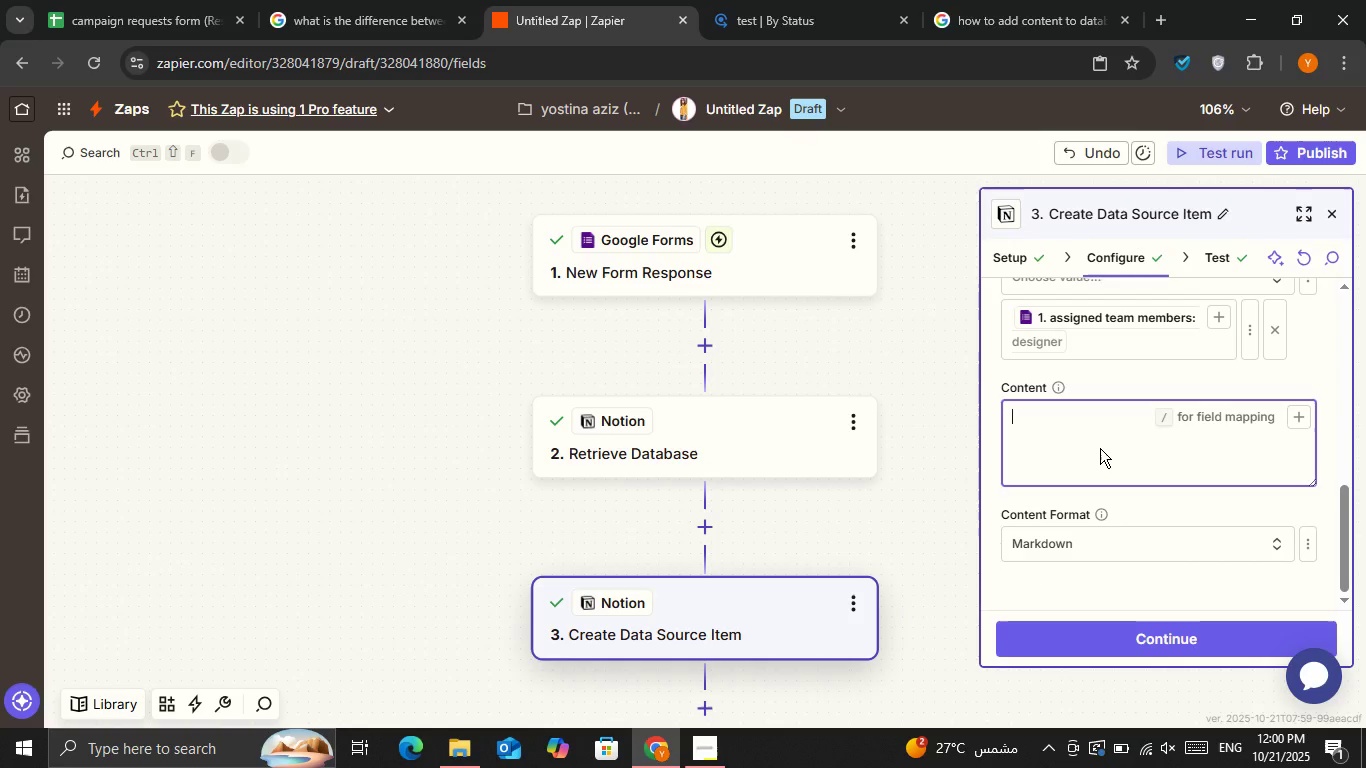 
left_click([1100, 448])
 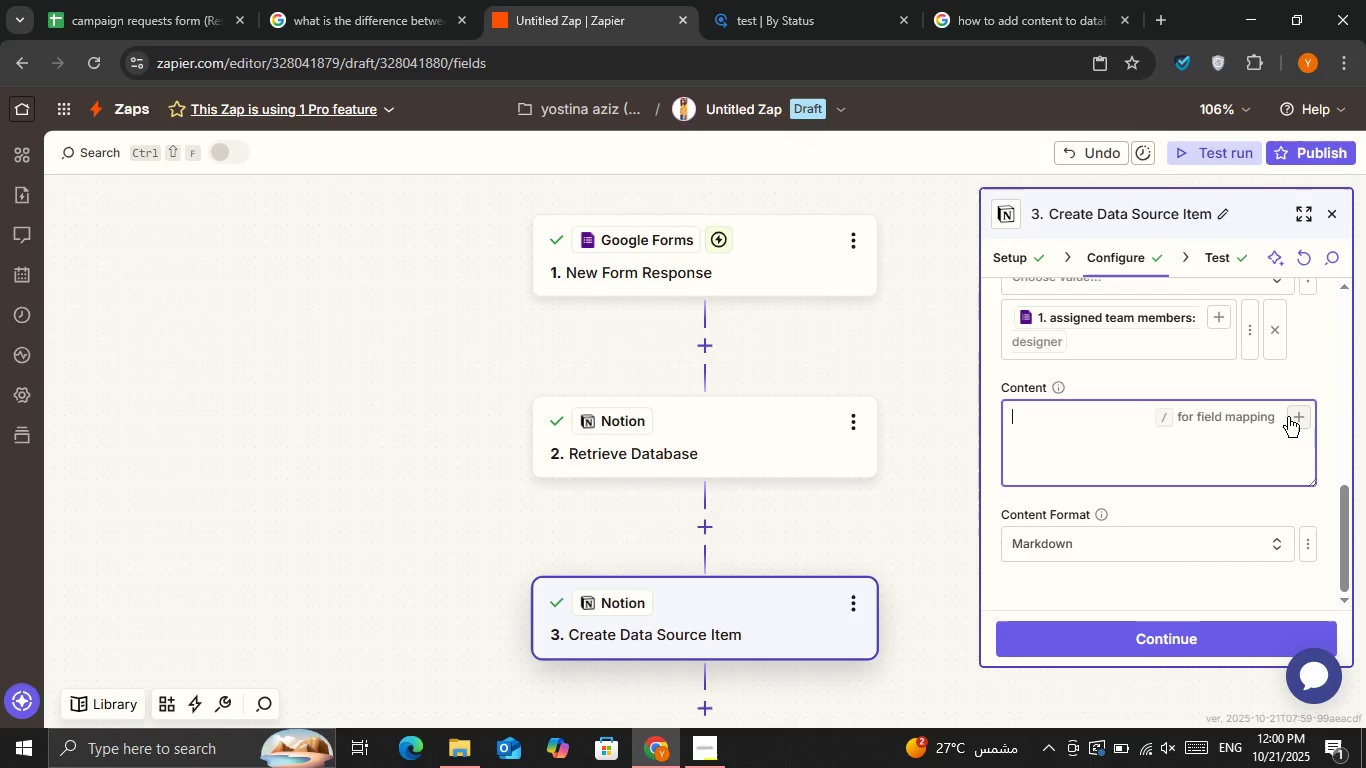 
left_click([1288, 417])
 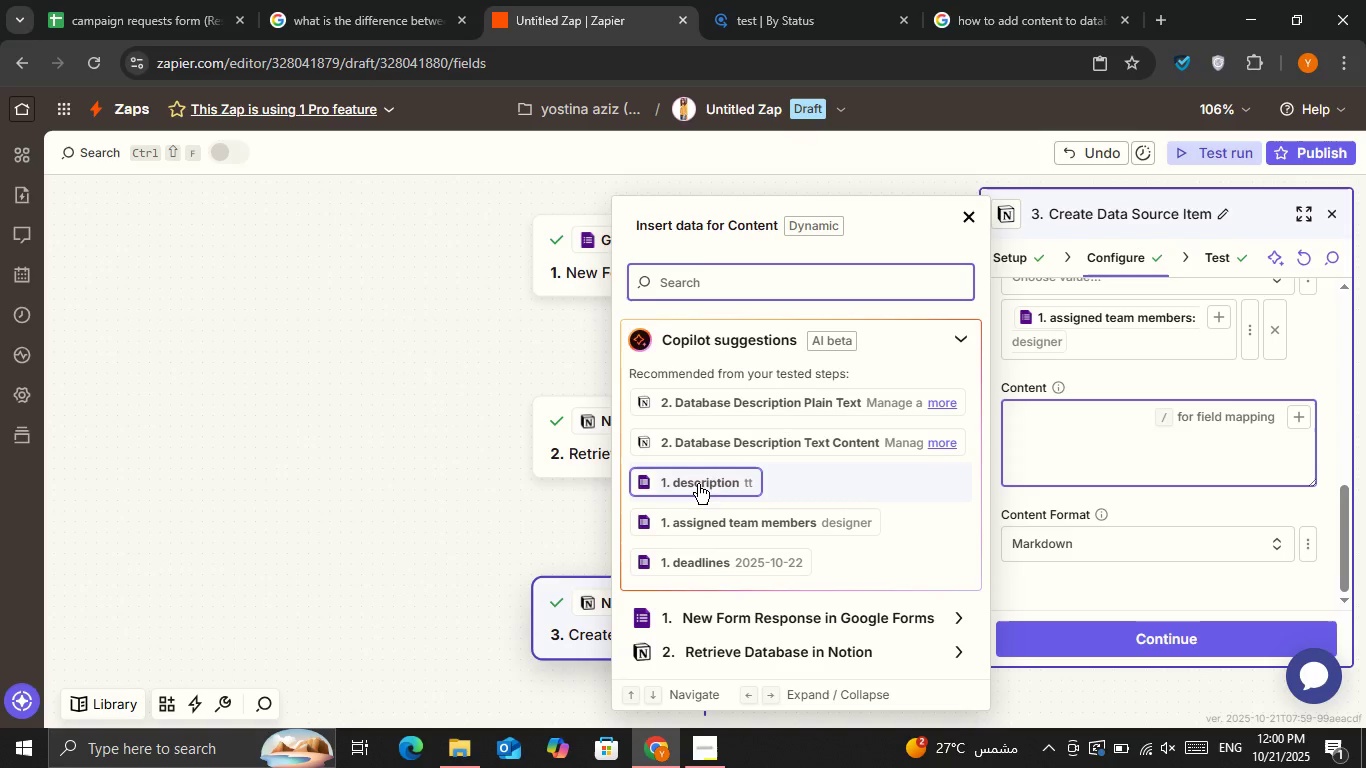 
left_click([695, 483])
 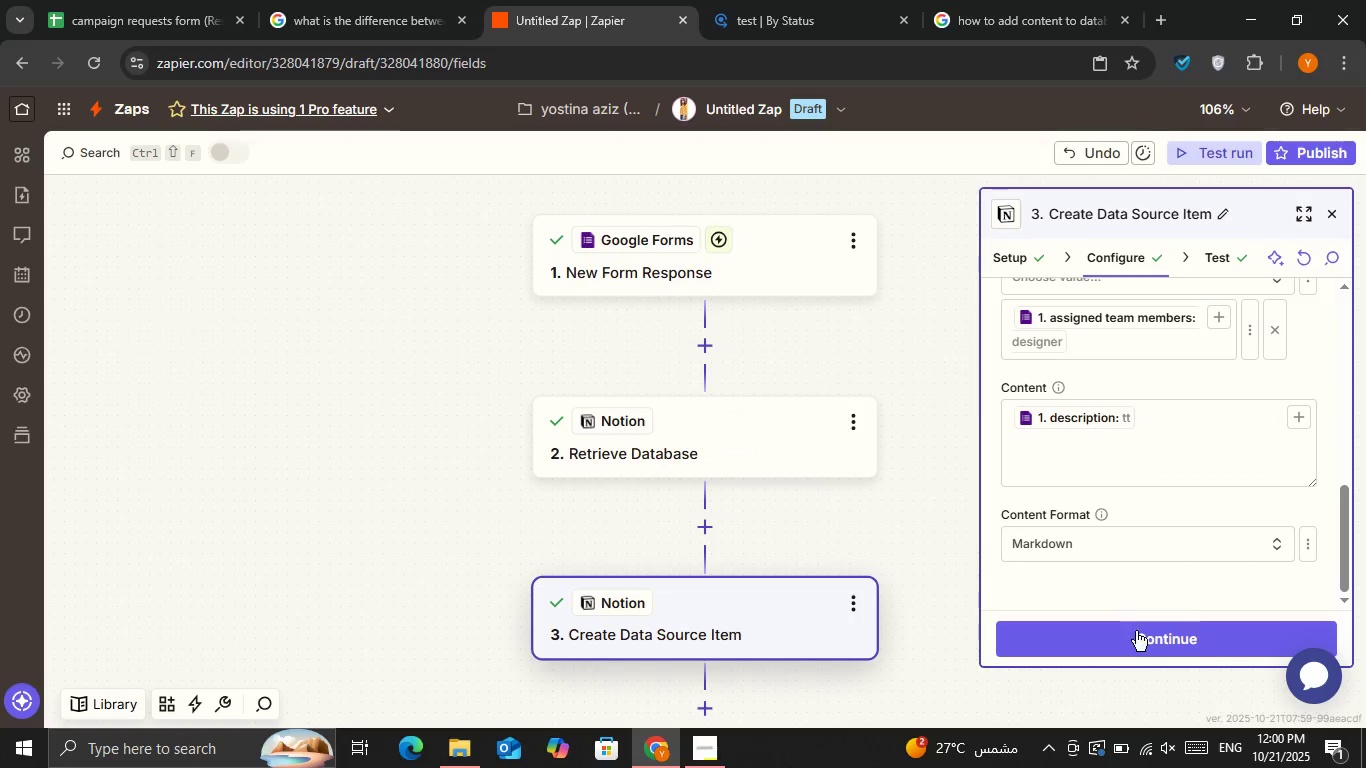 
double_click([1137, 632])
 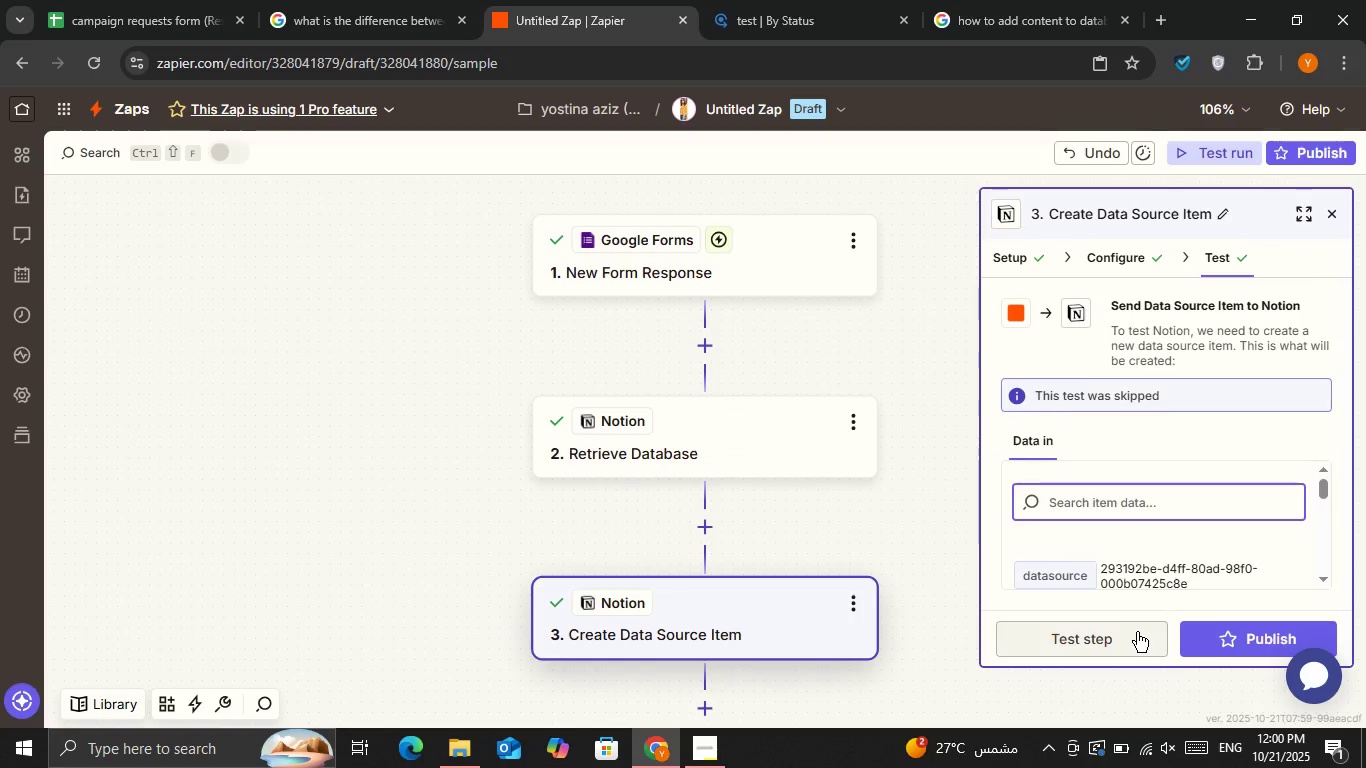 
left_click([1137, 632])
 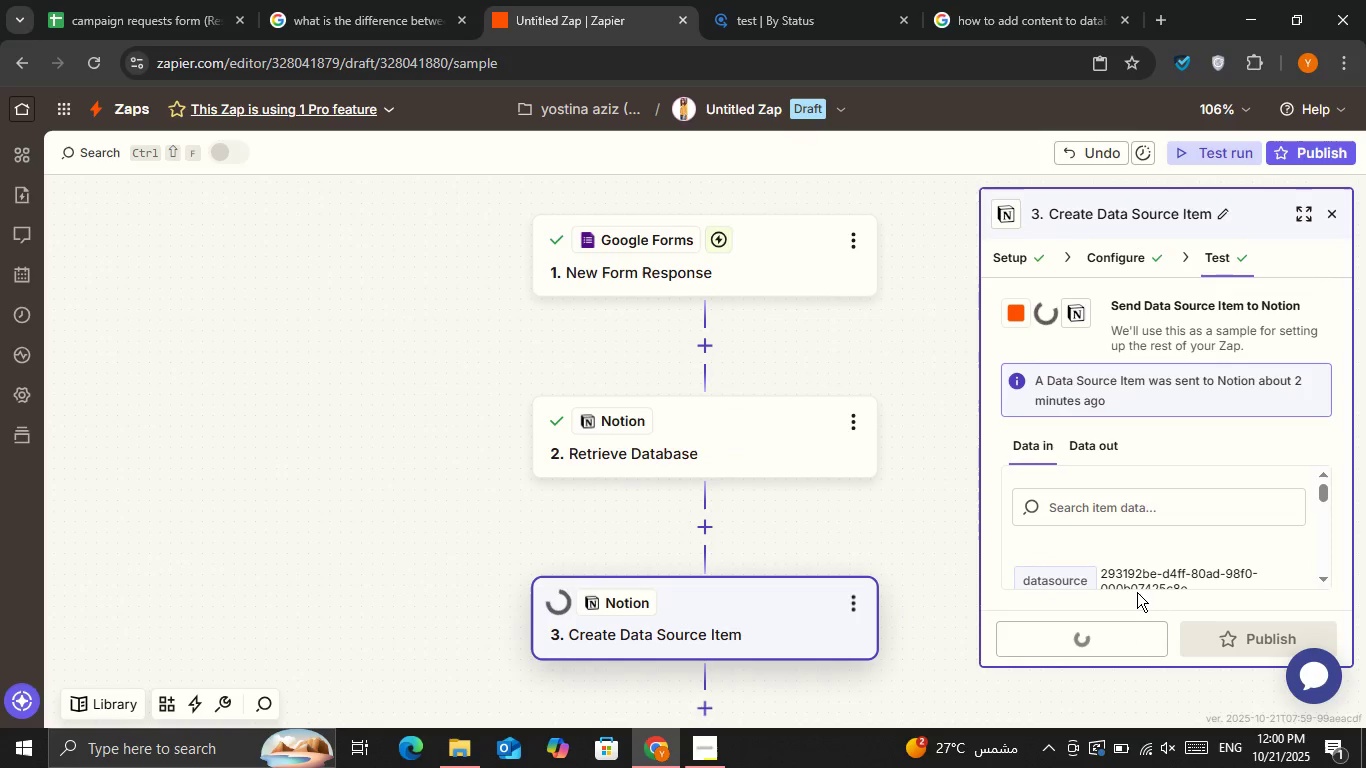 
wait(9.25)
 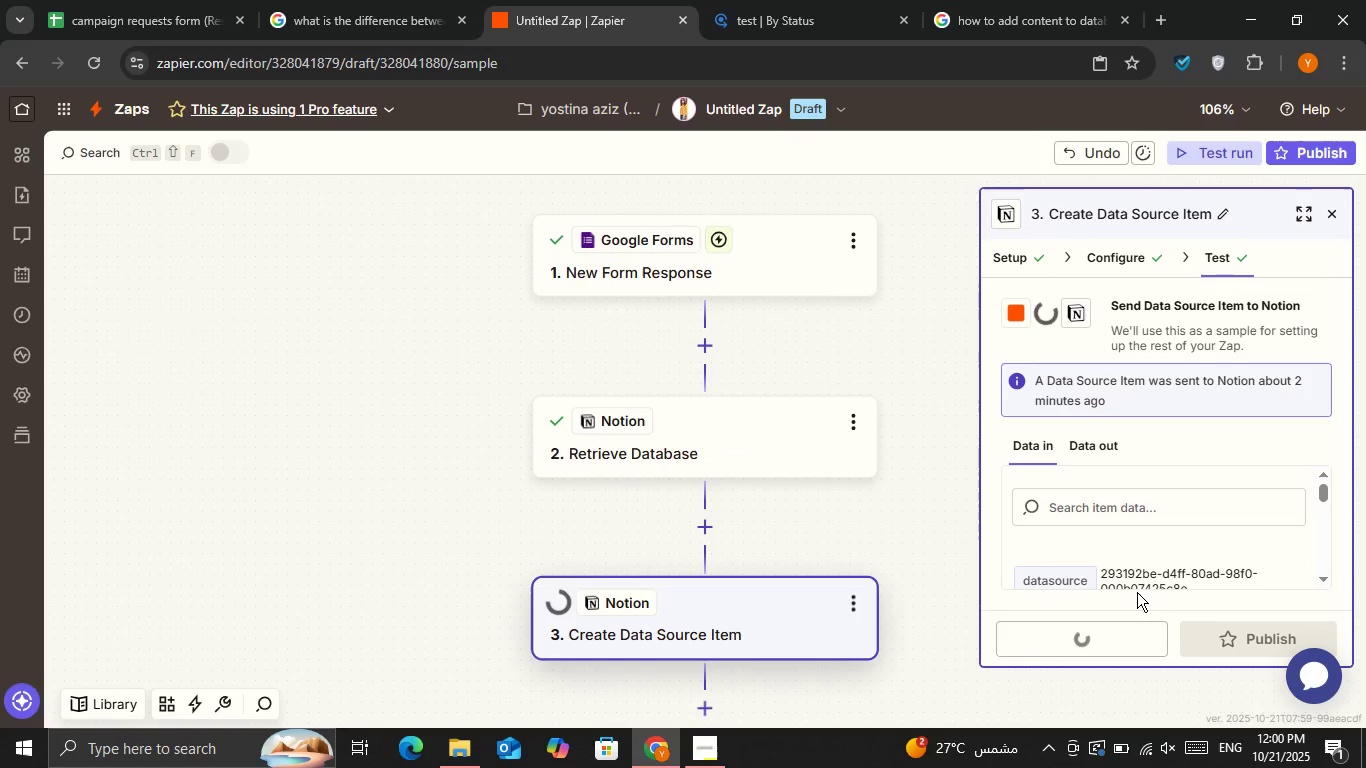 
left_click([894, 7])
 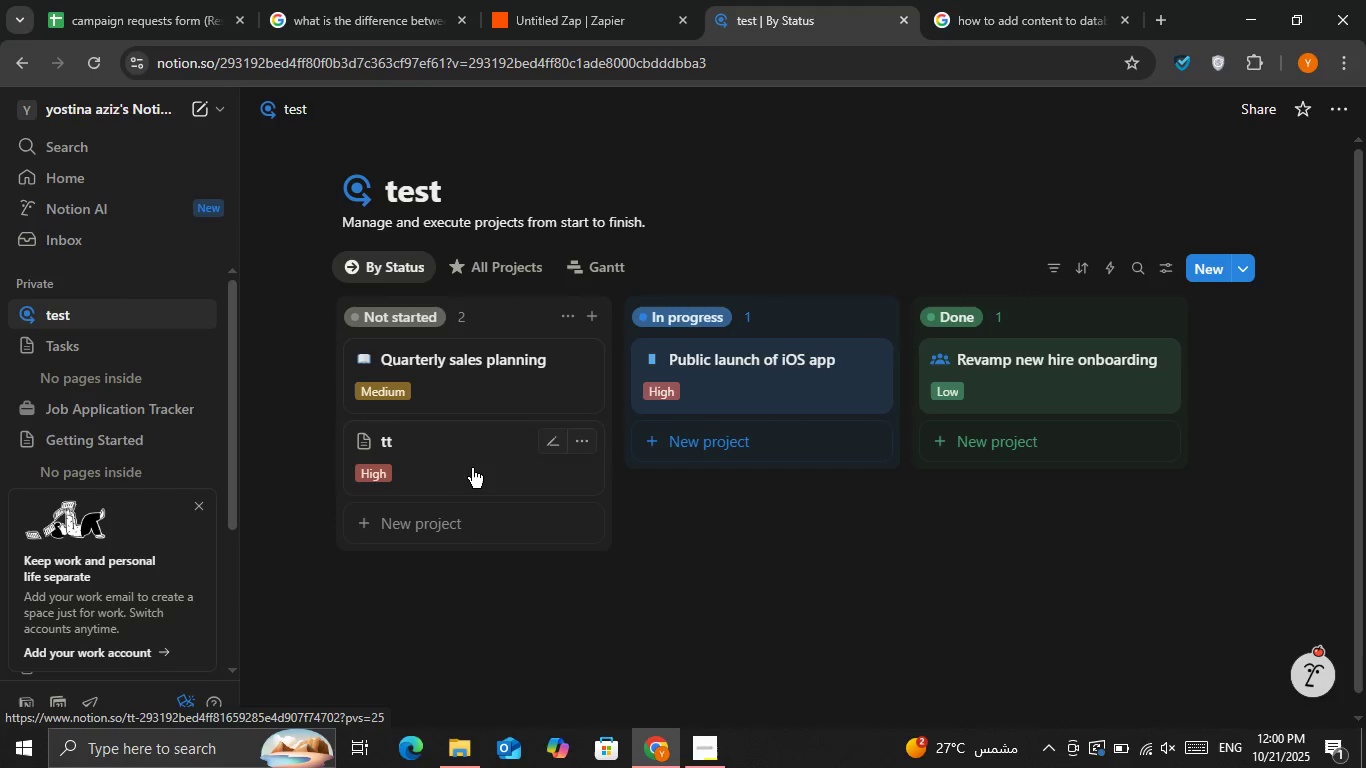 
mouse_move([588, 20])
 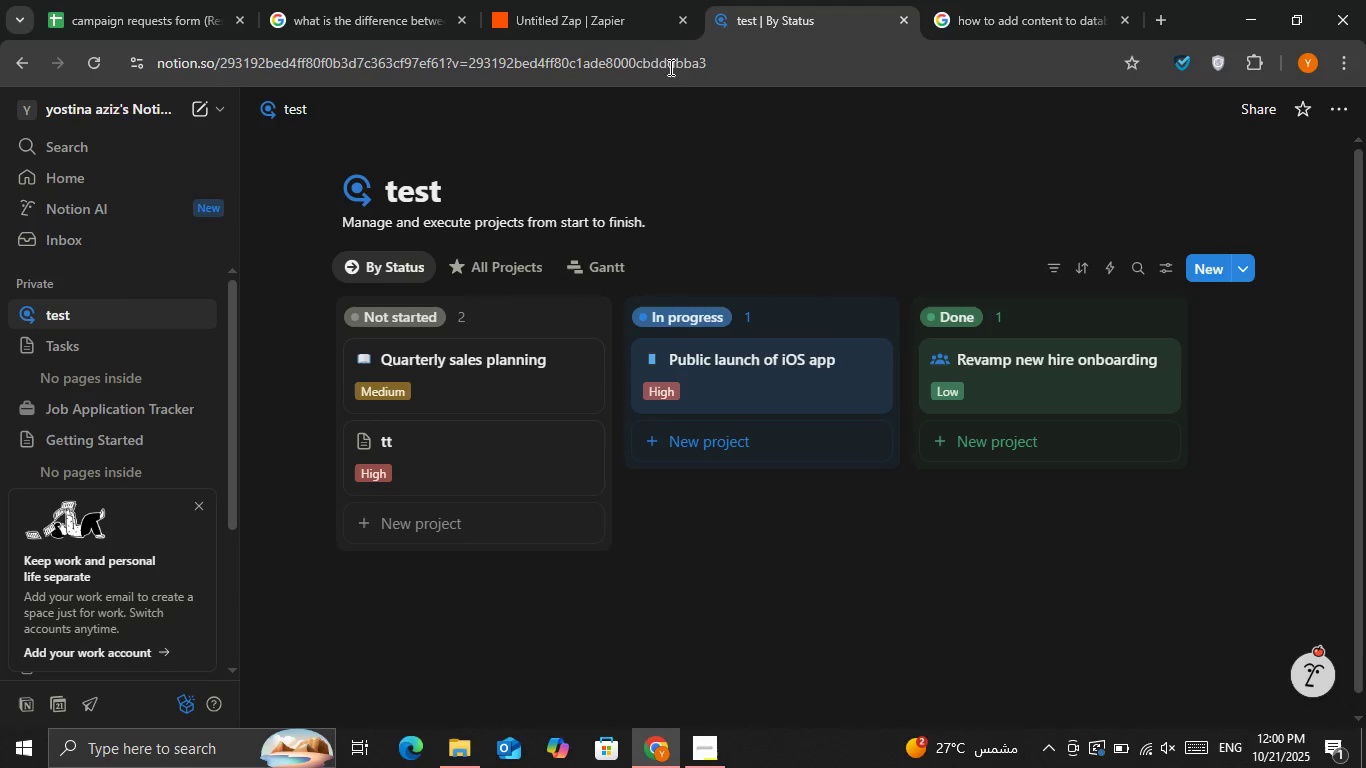 
left_click([502, 0])
 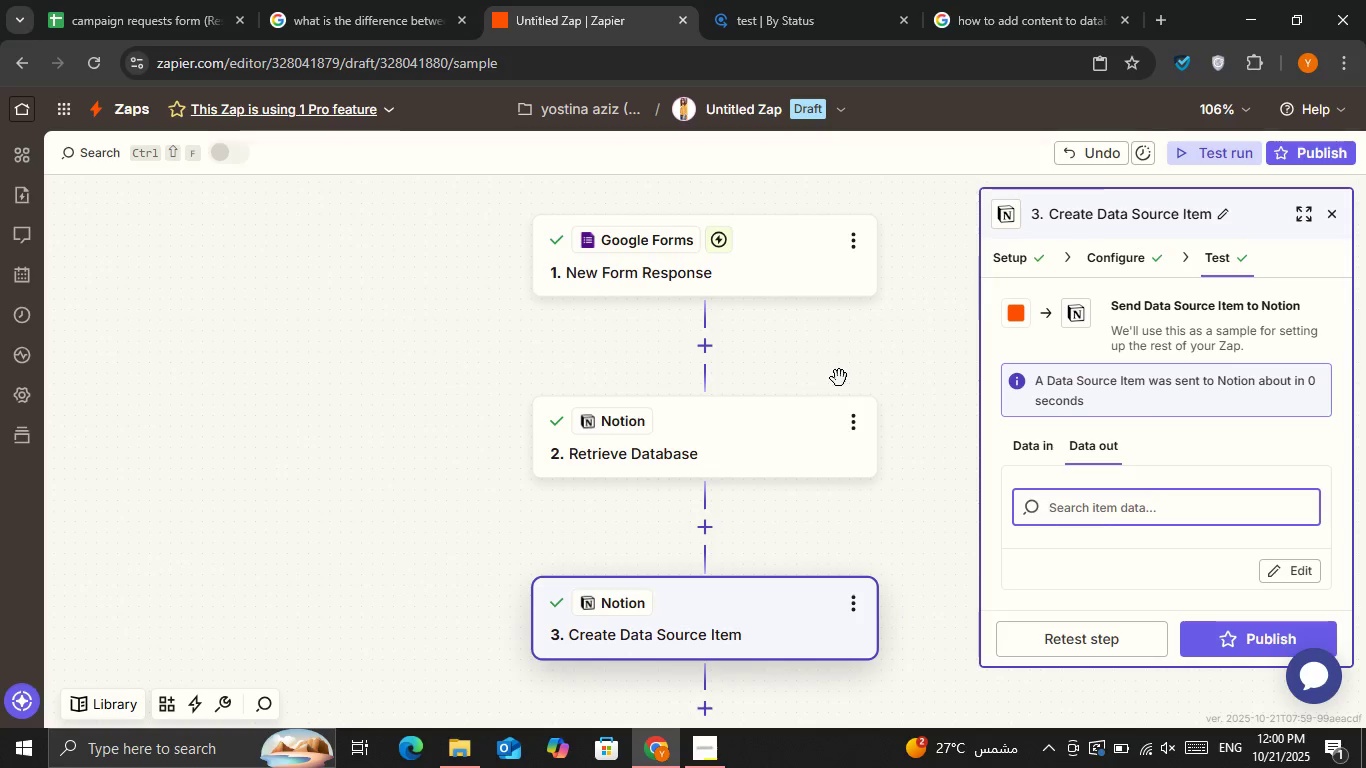 
left_click([839, 378])
 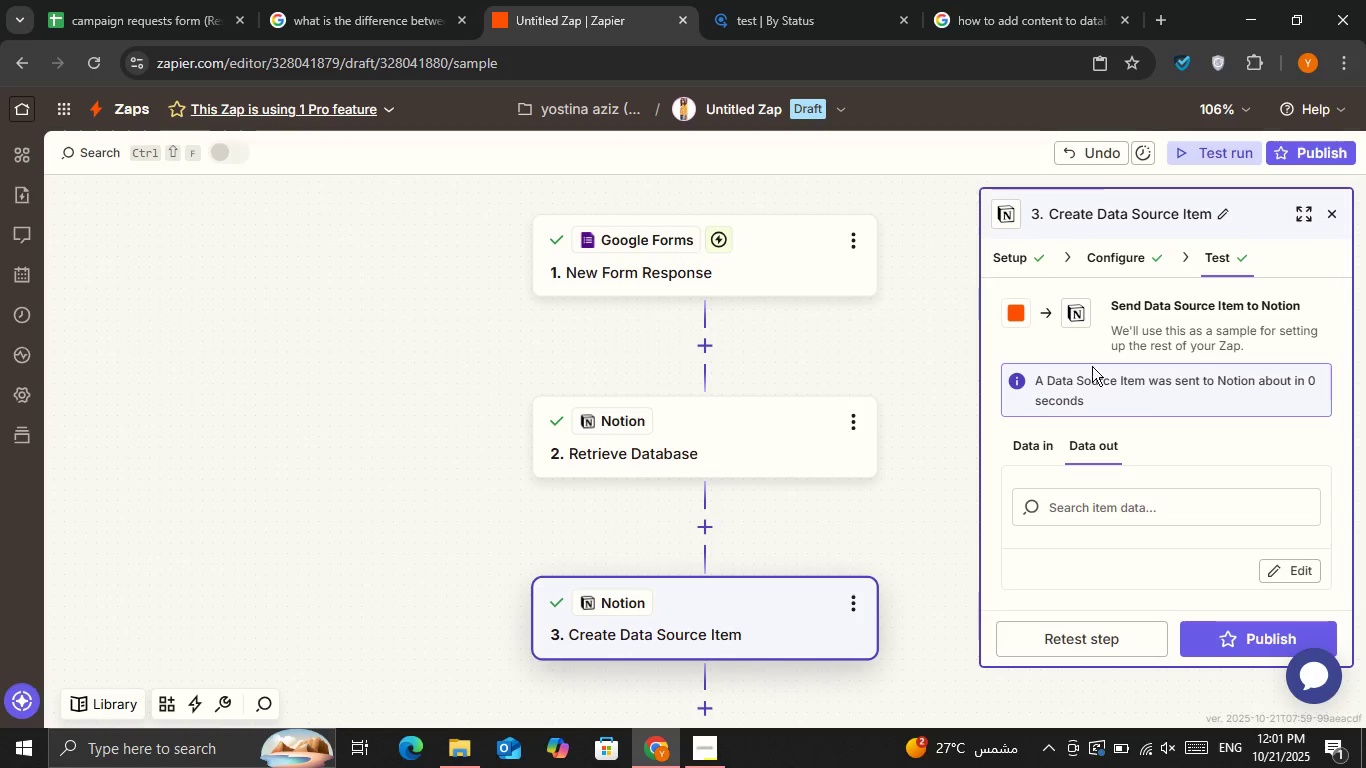 
left_click([1010, 447])
 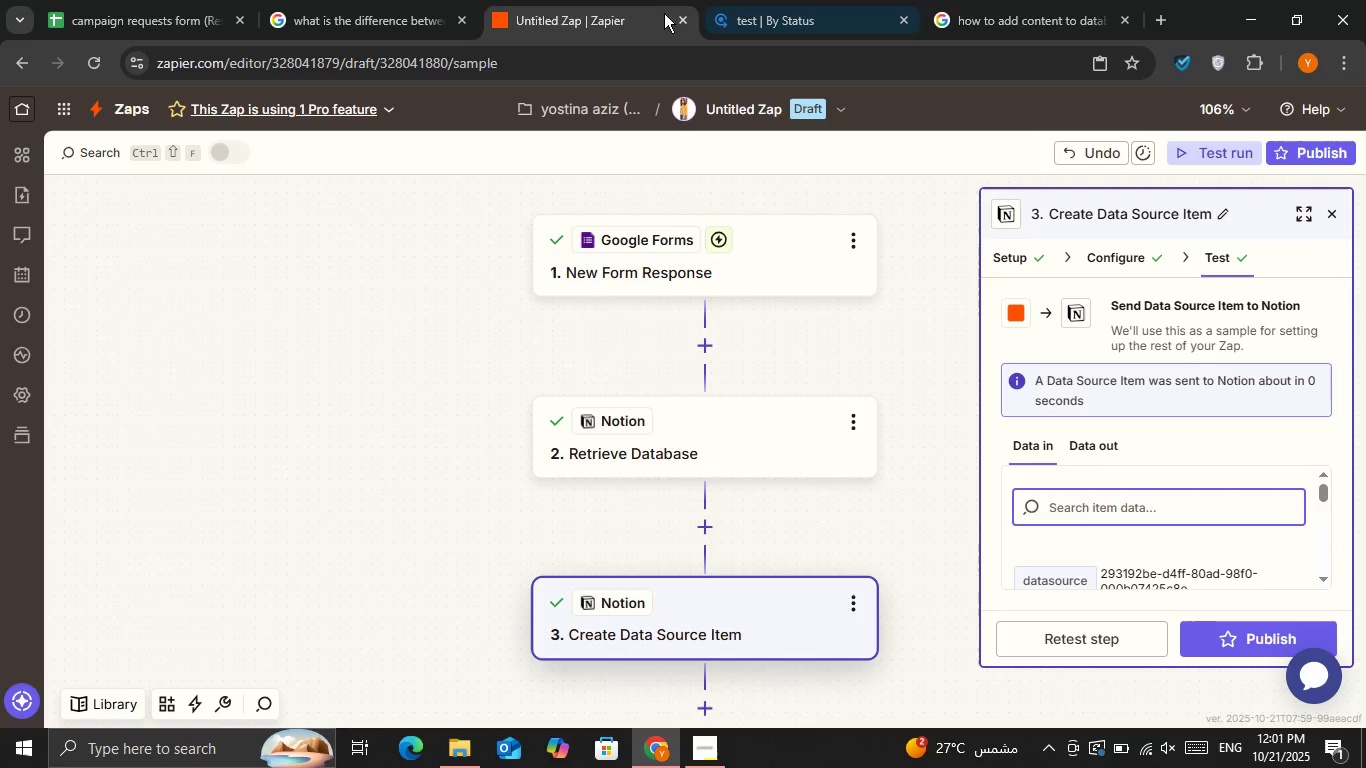 
left_click([741, 0])
 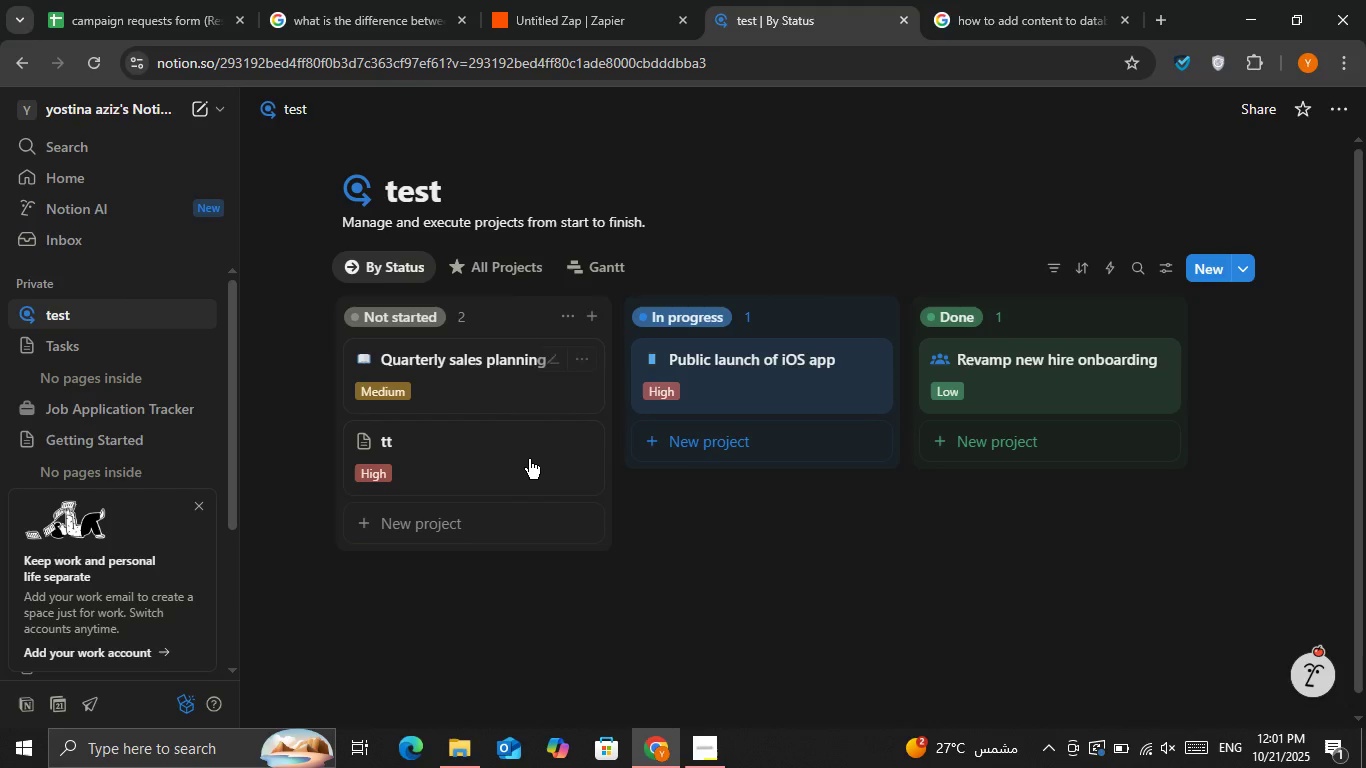 
left_click([522, 465])
 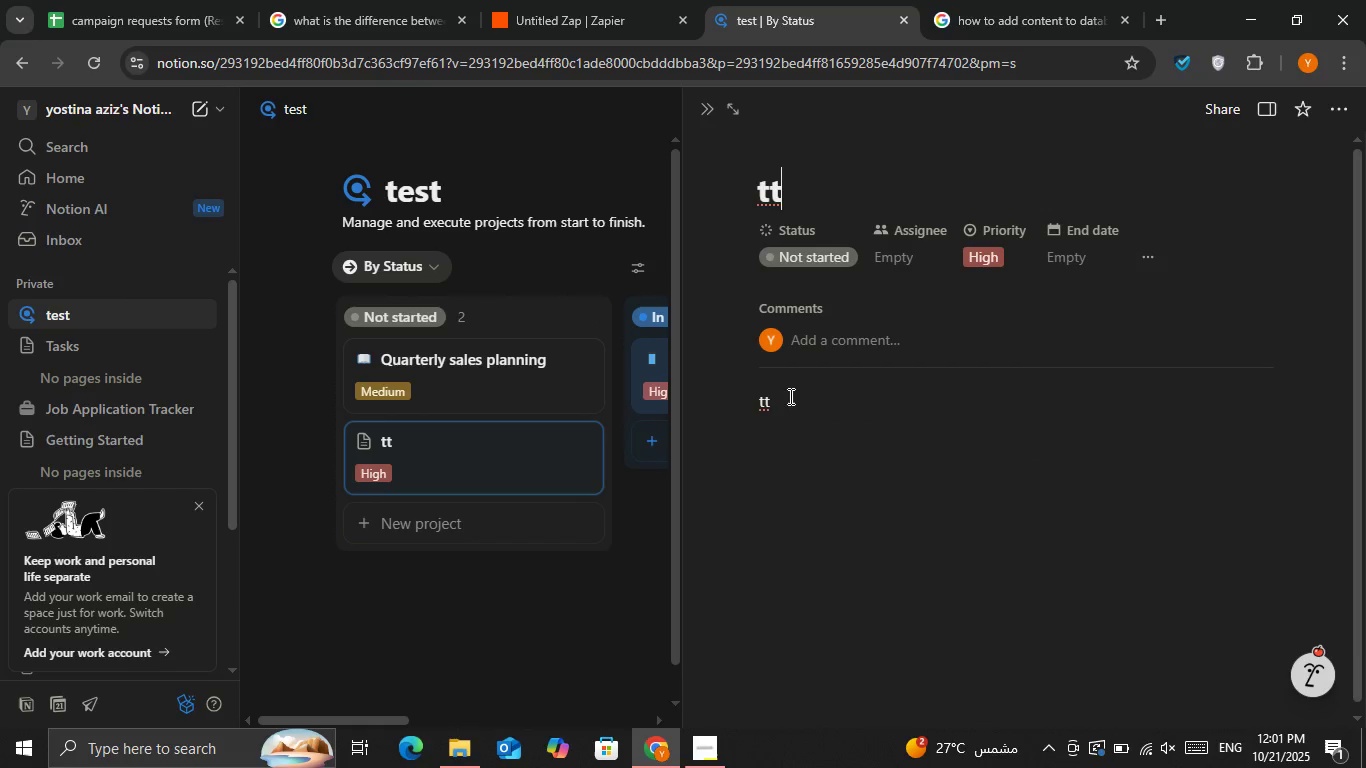 
mouse_move([855, 231])
 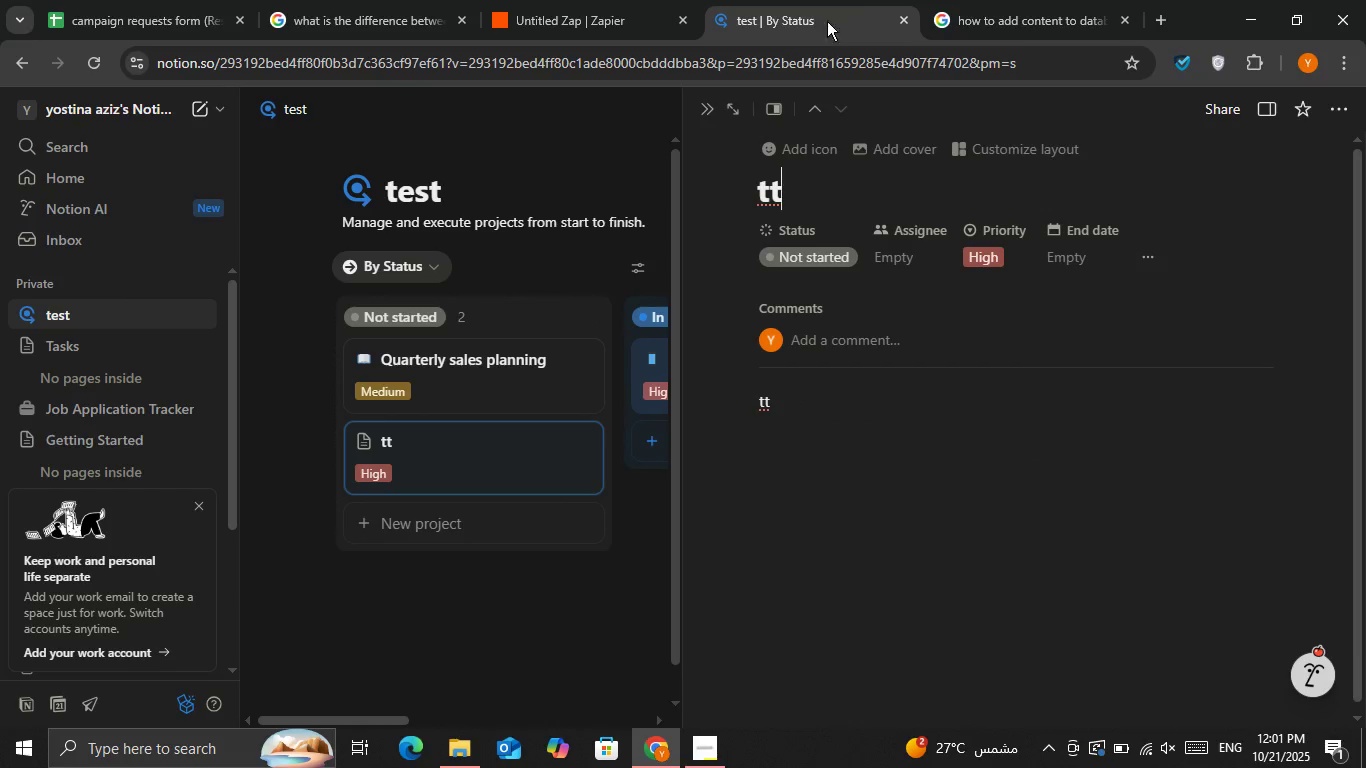 
left_click([965, 3])
 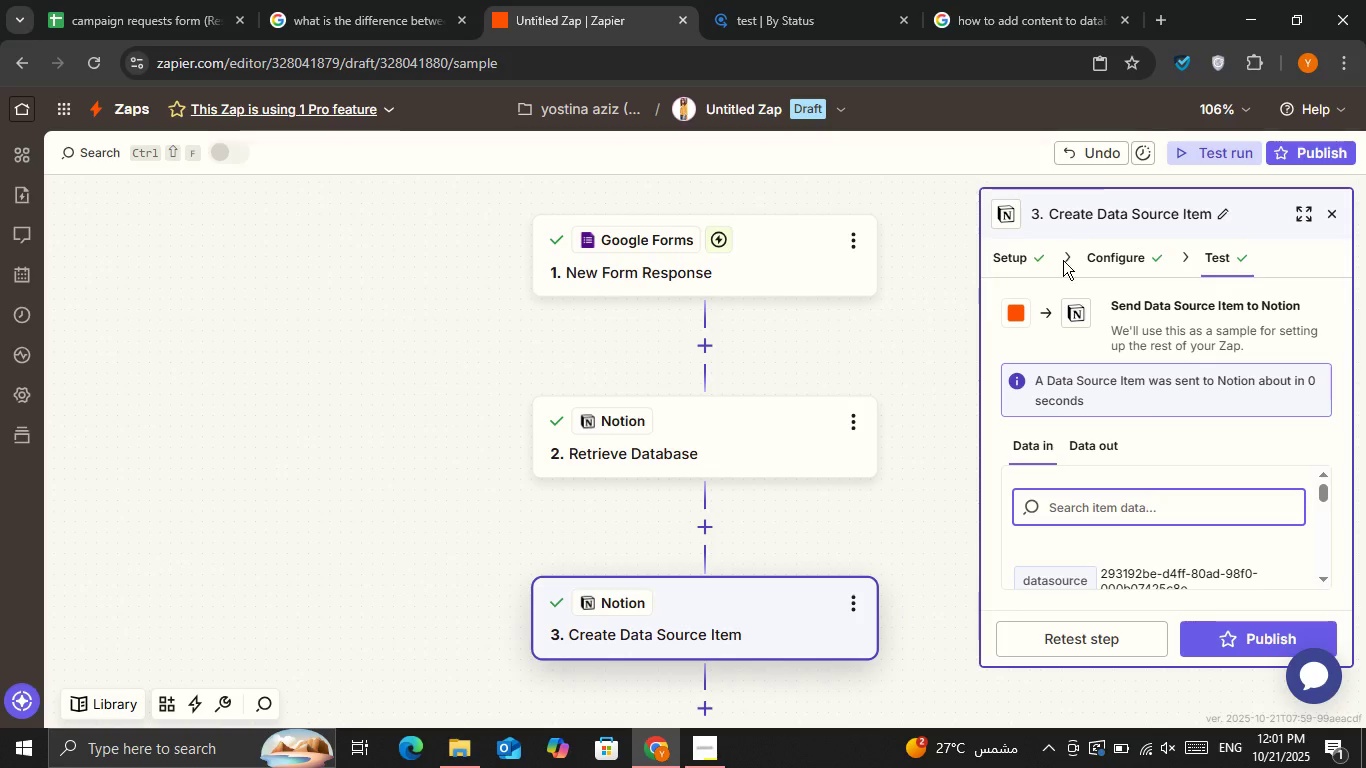 
left_click([1115, 251])
 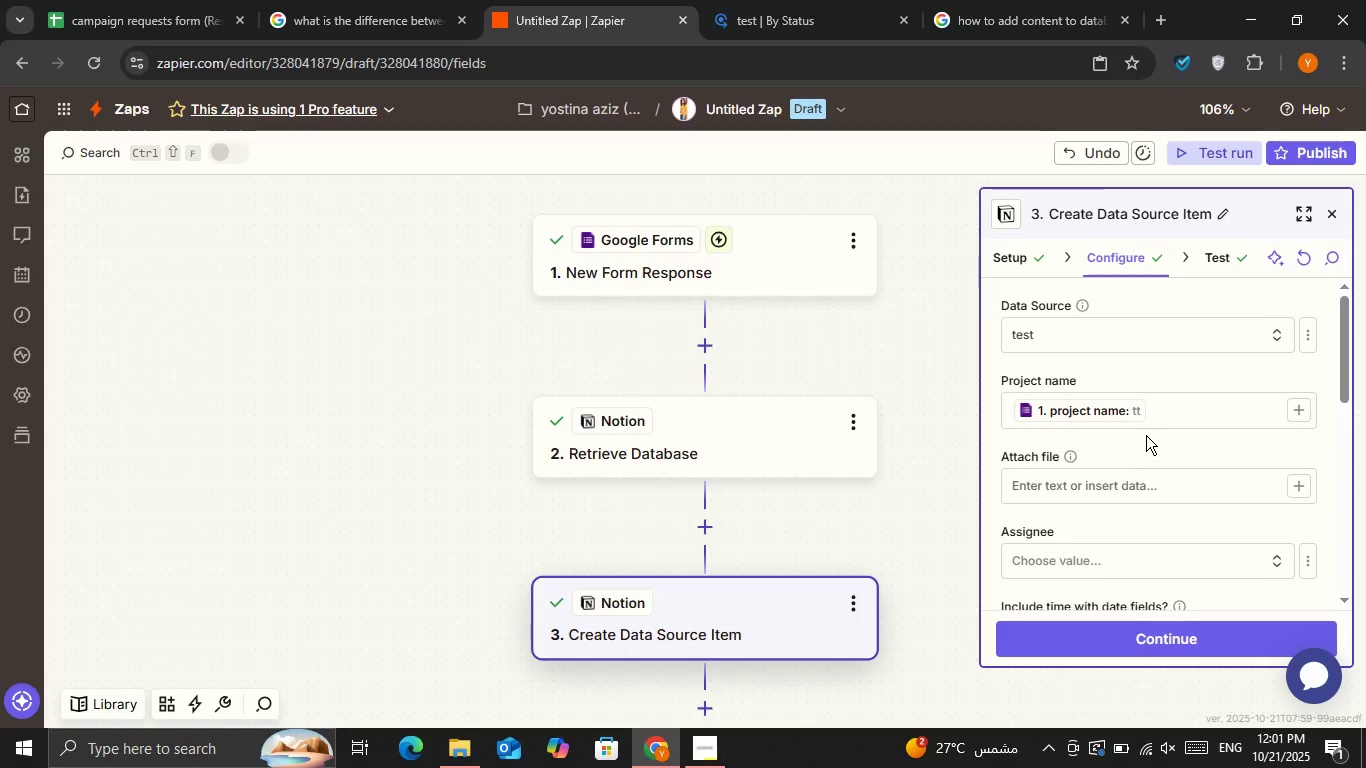 
scroll: coordinate [1138, 391], scroll_direction: down, amount: 2.0
 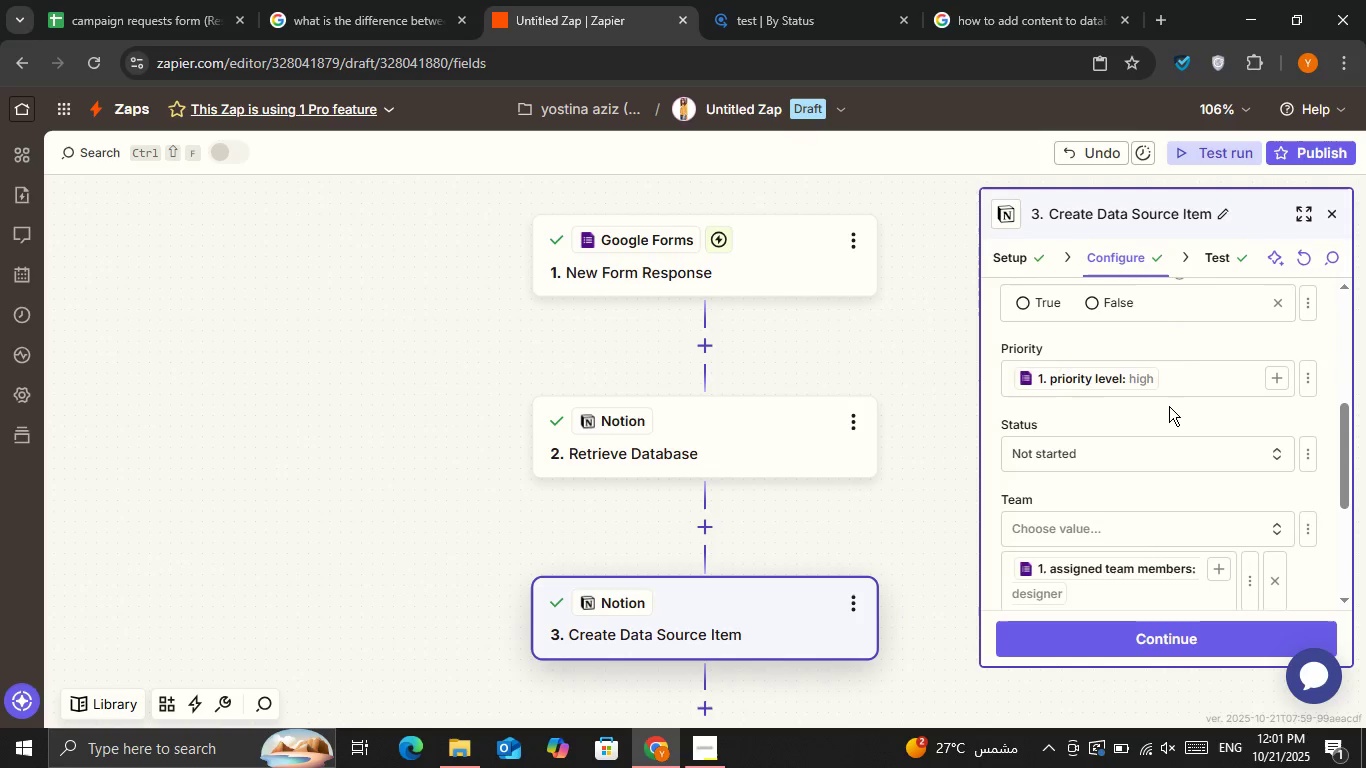 
scroll: coordinate [1175, 419], scroll_direction: none, amount: 0.0
 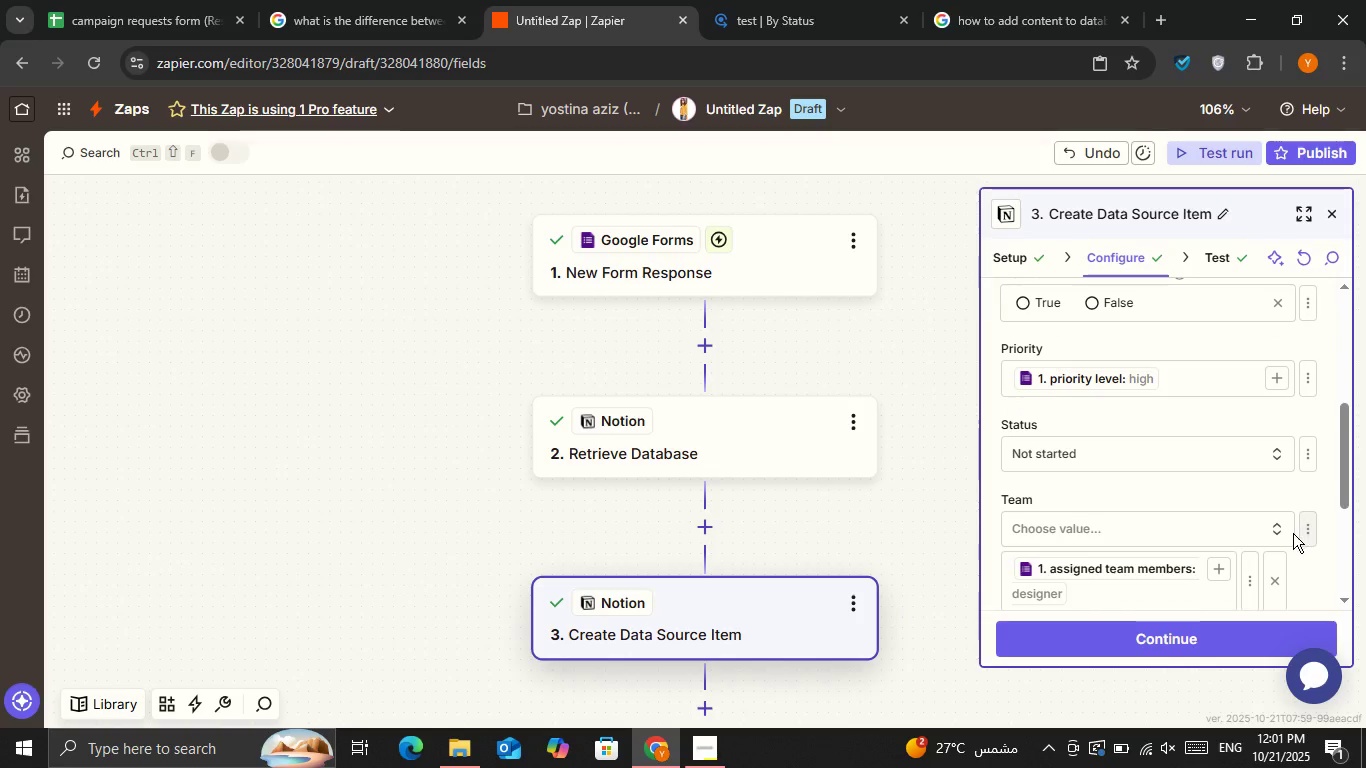 
scroll: coordinate [1118, 524], scroll_direction: down, amount: 1.0
 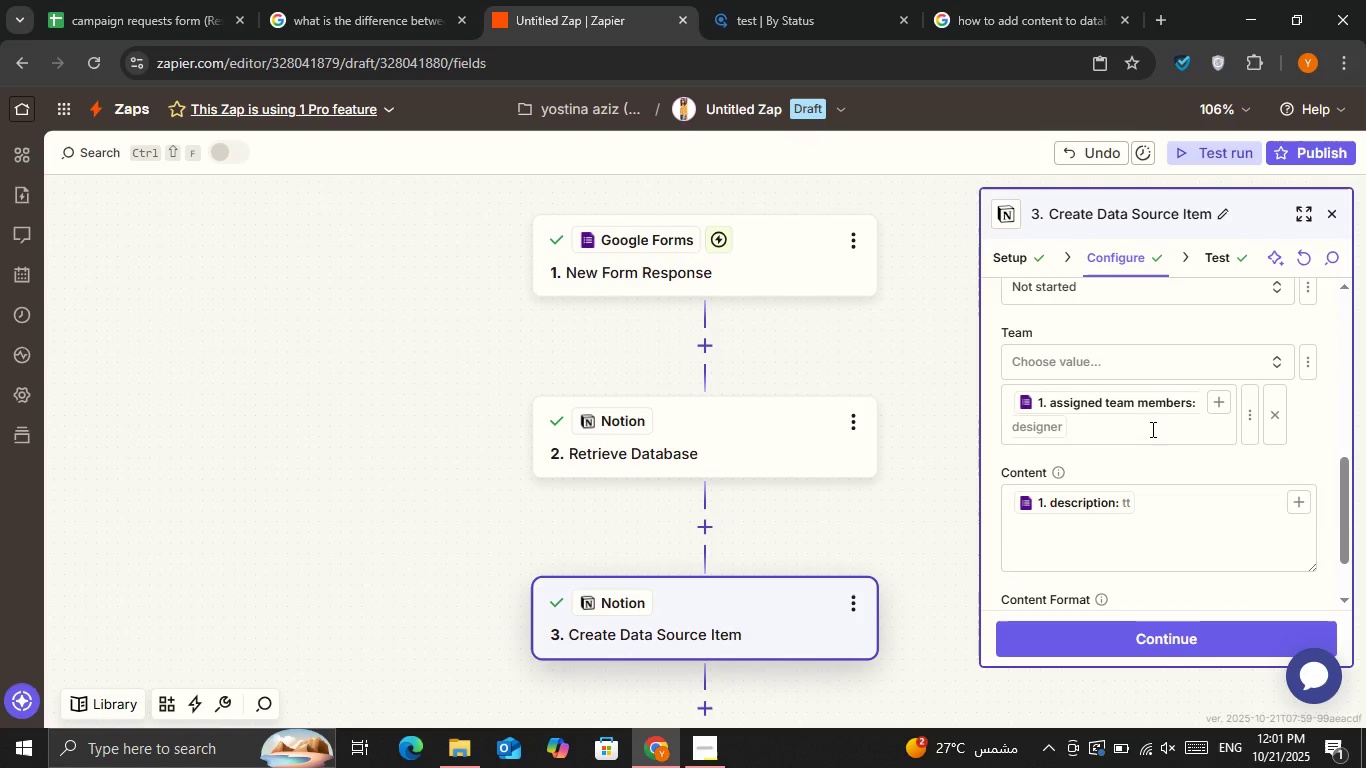 
scroll: coordinate [1151, 429], scroll_direction: up, amount: 1.0
 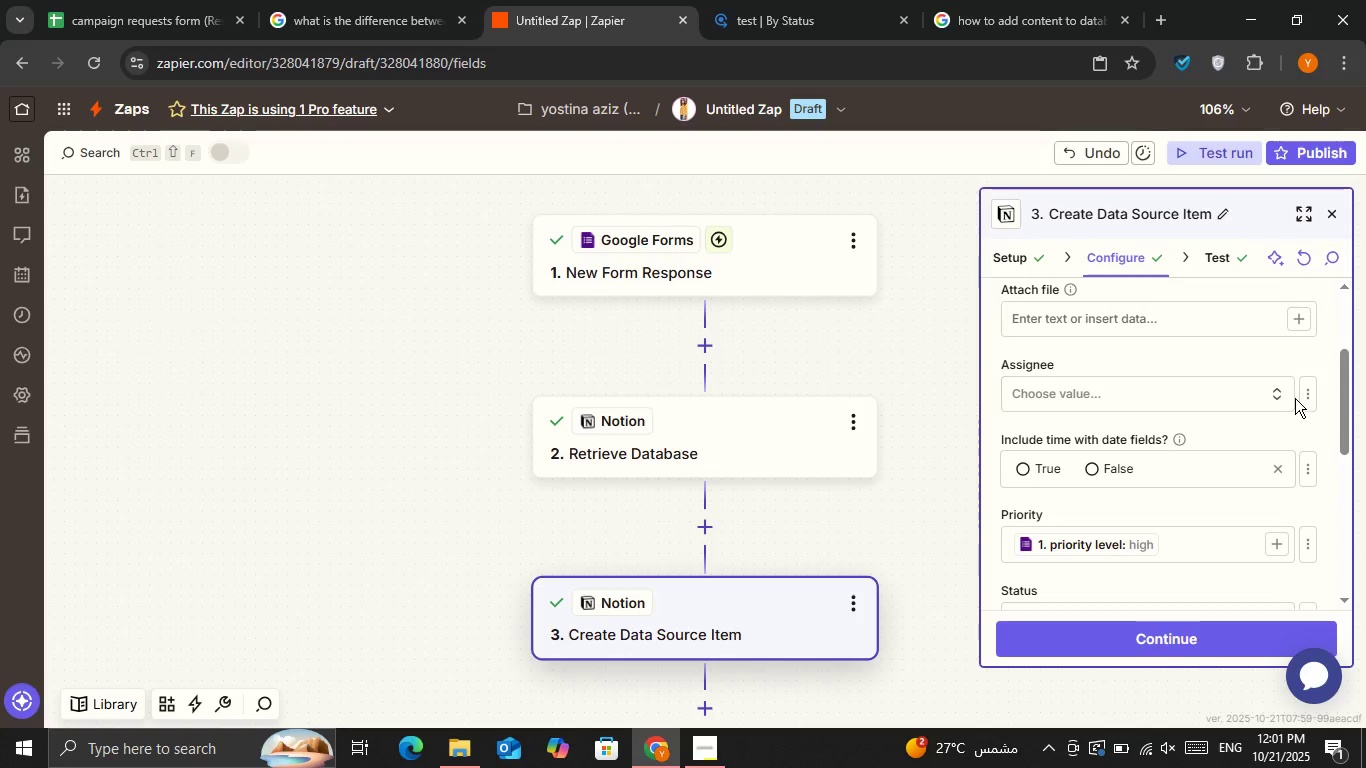 
left_click([1300, 397])
 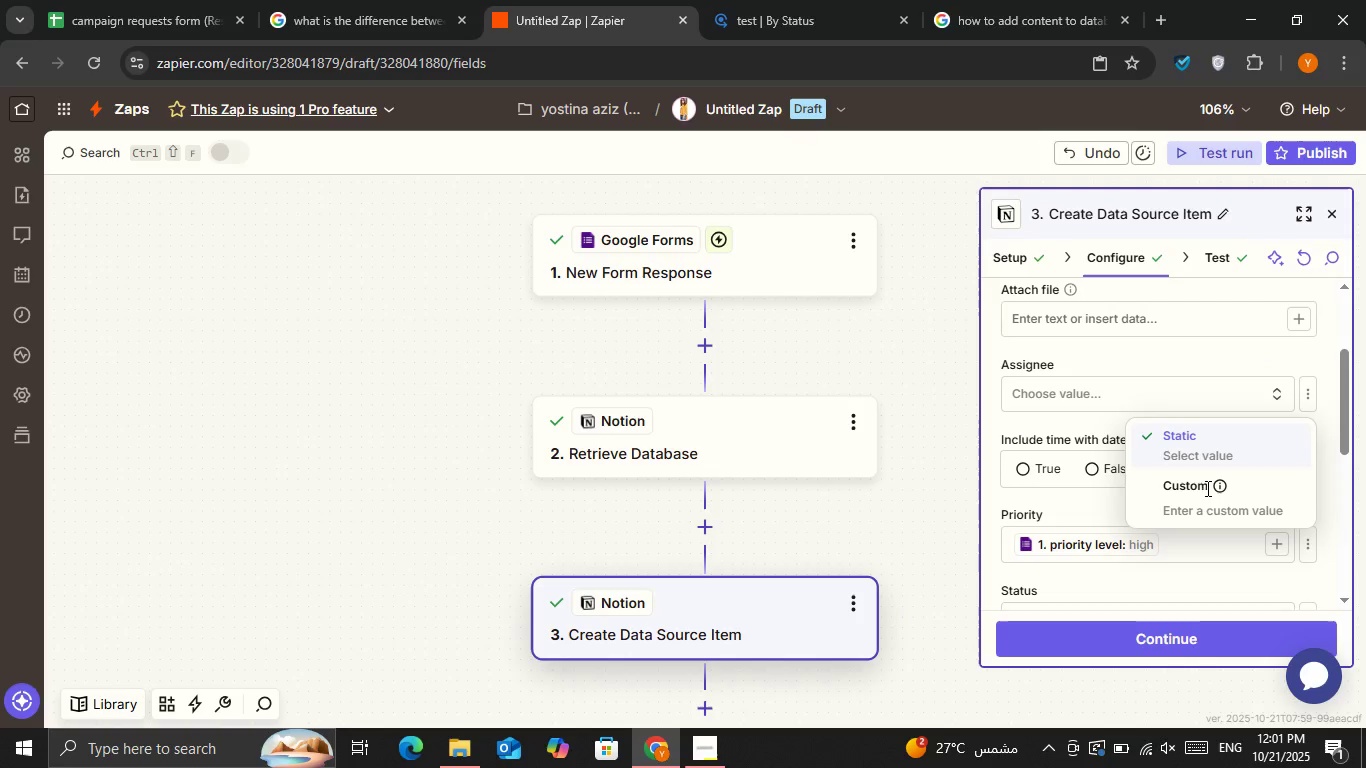 
left_click([1207, 495])
 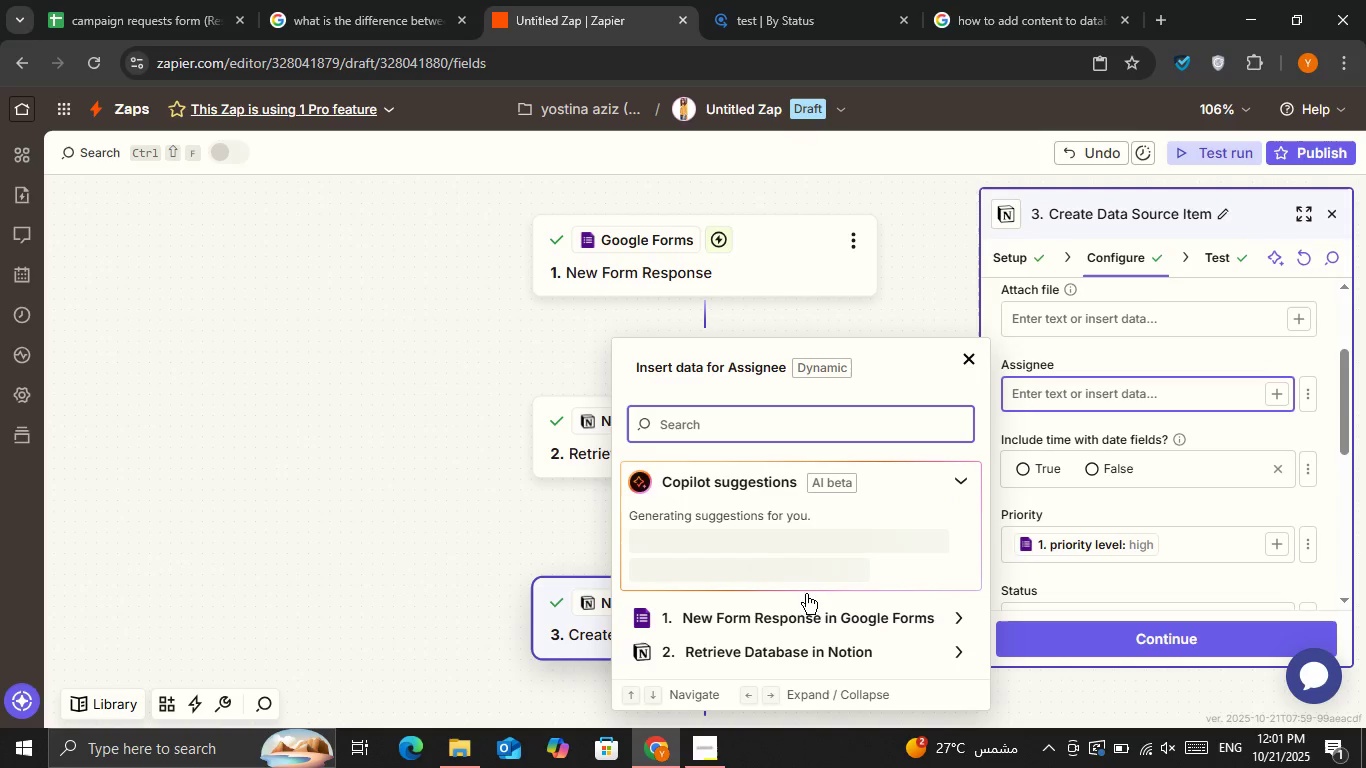 
left_click([818, 613])
 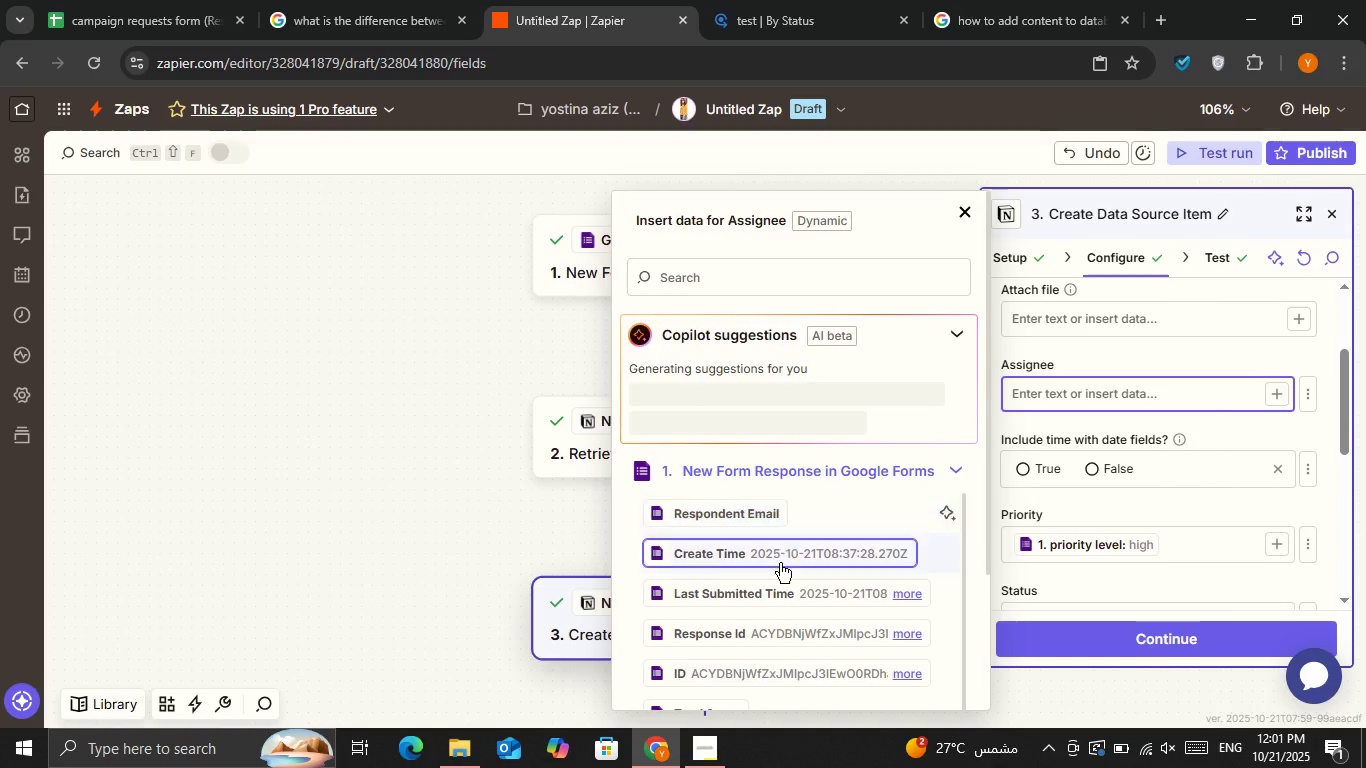 
scroll: coordinate [779, 583], scroll_direction: down, amount: 1.0
 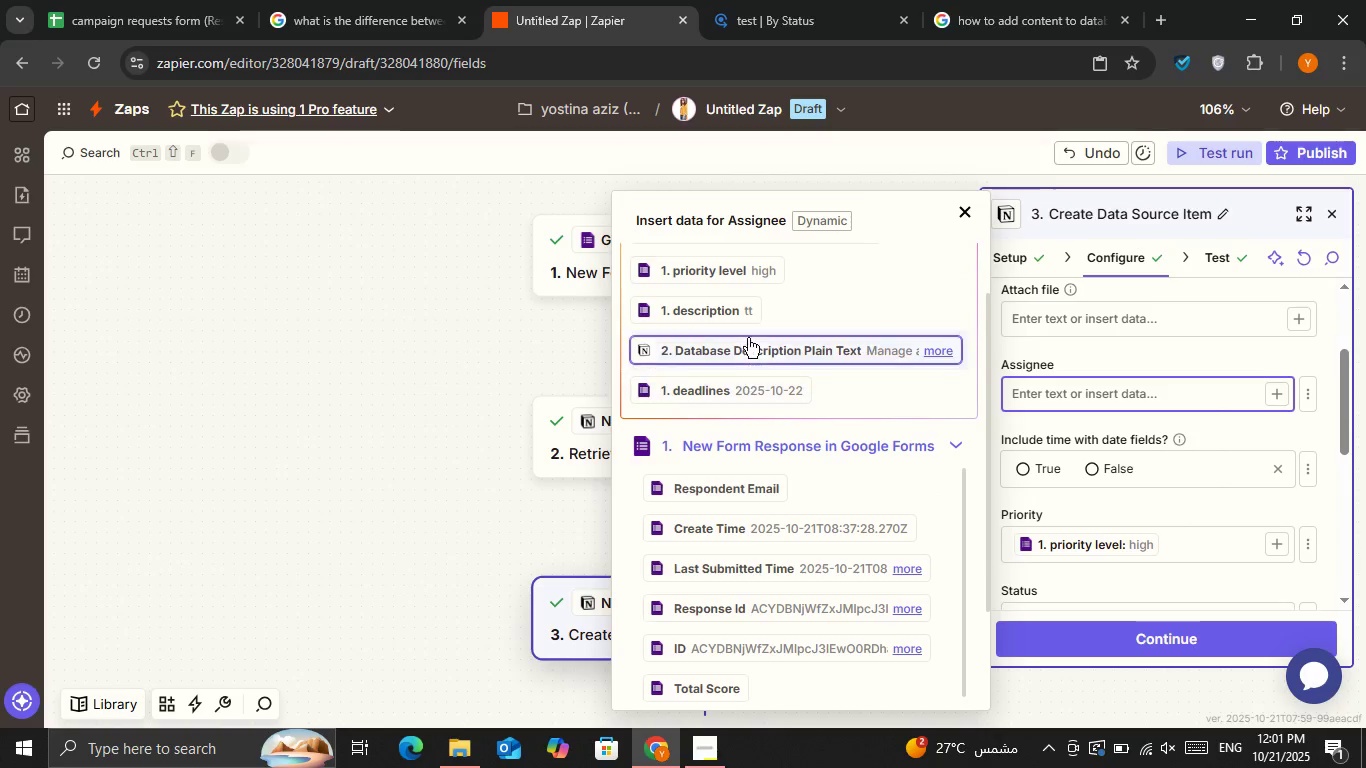 
scroll: coordinate [734, 308], scroll_direction: up, amount: 2.0
 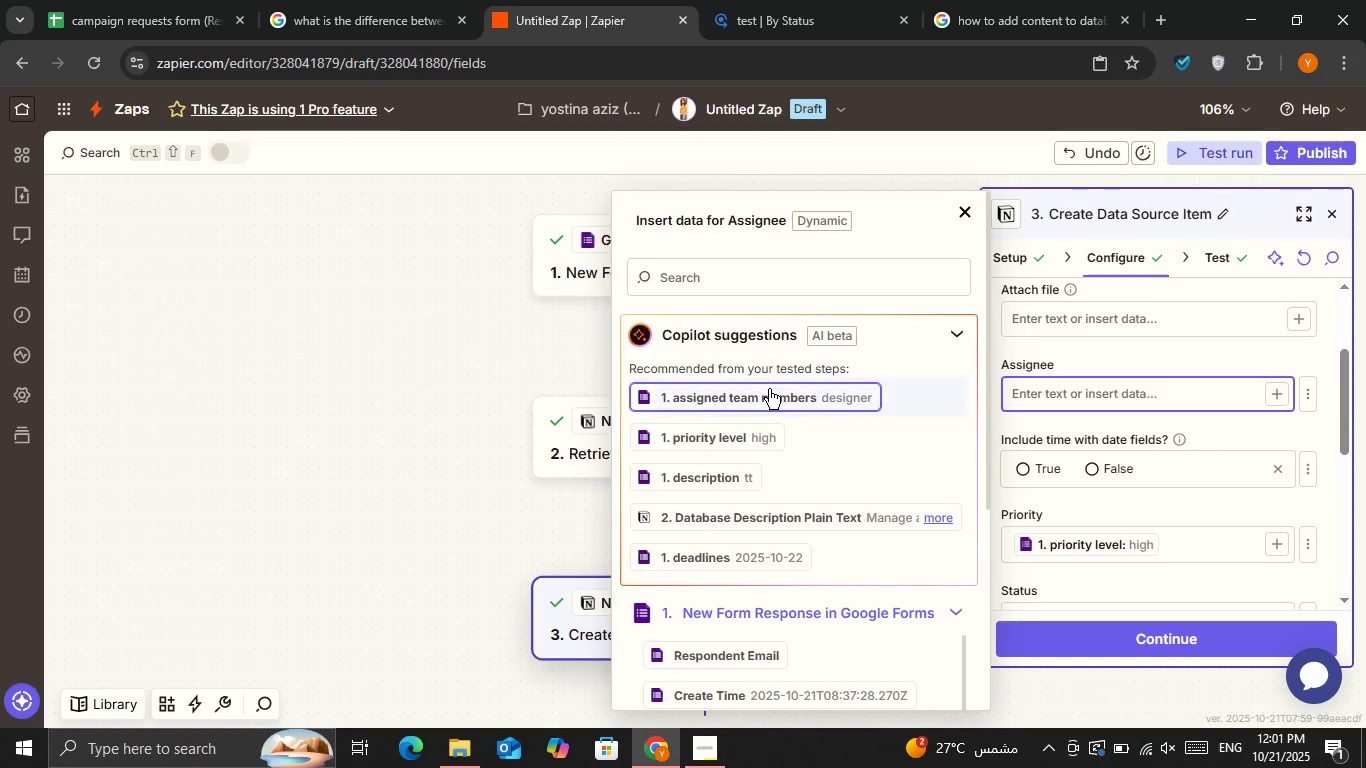 
left_click([769, 390])
 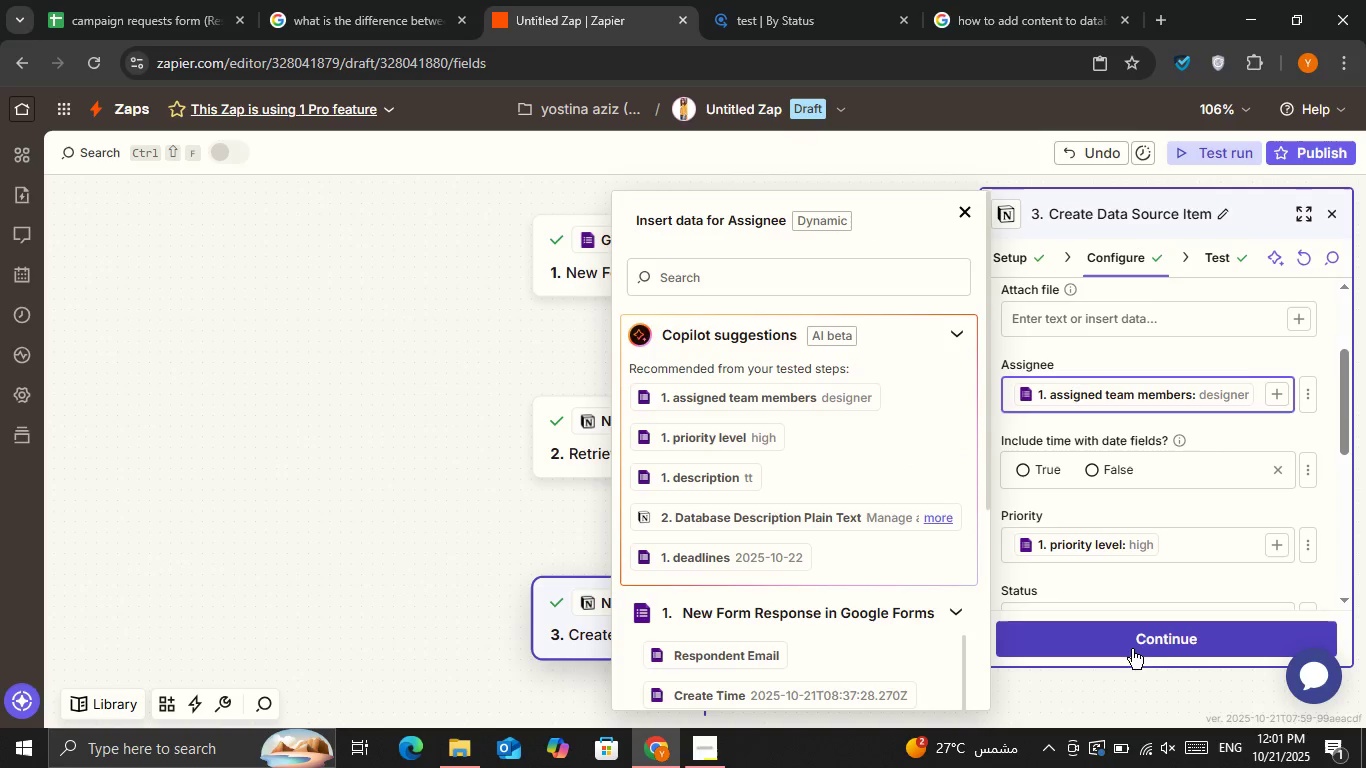 
left_click([1128, 635])
 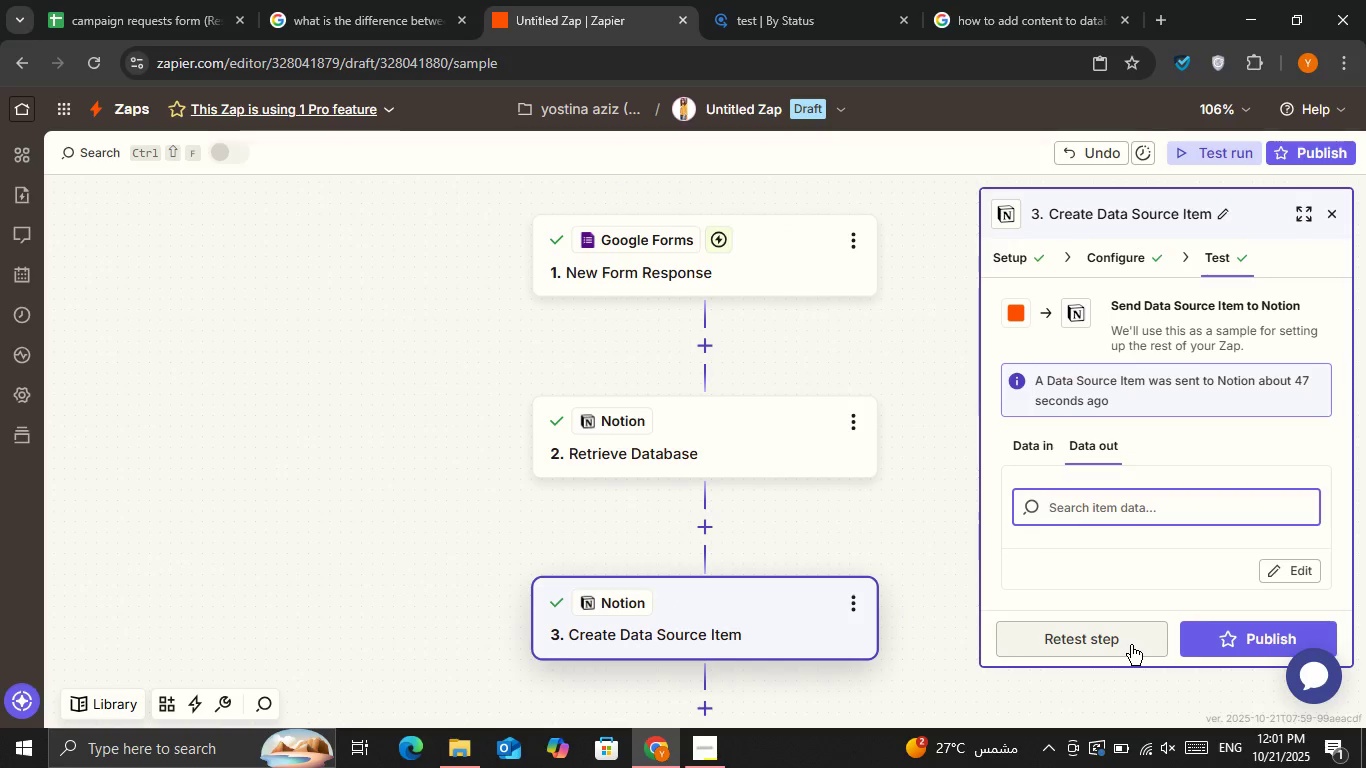 
left_click([1131, 645])
 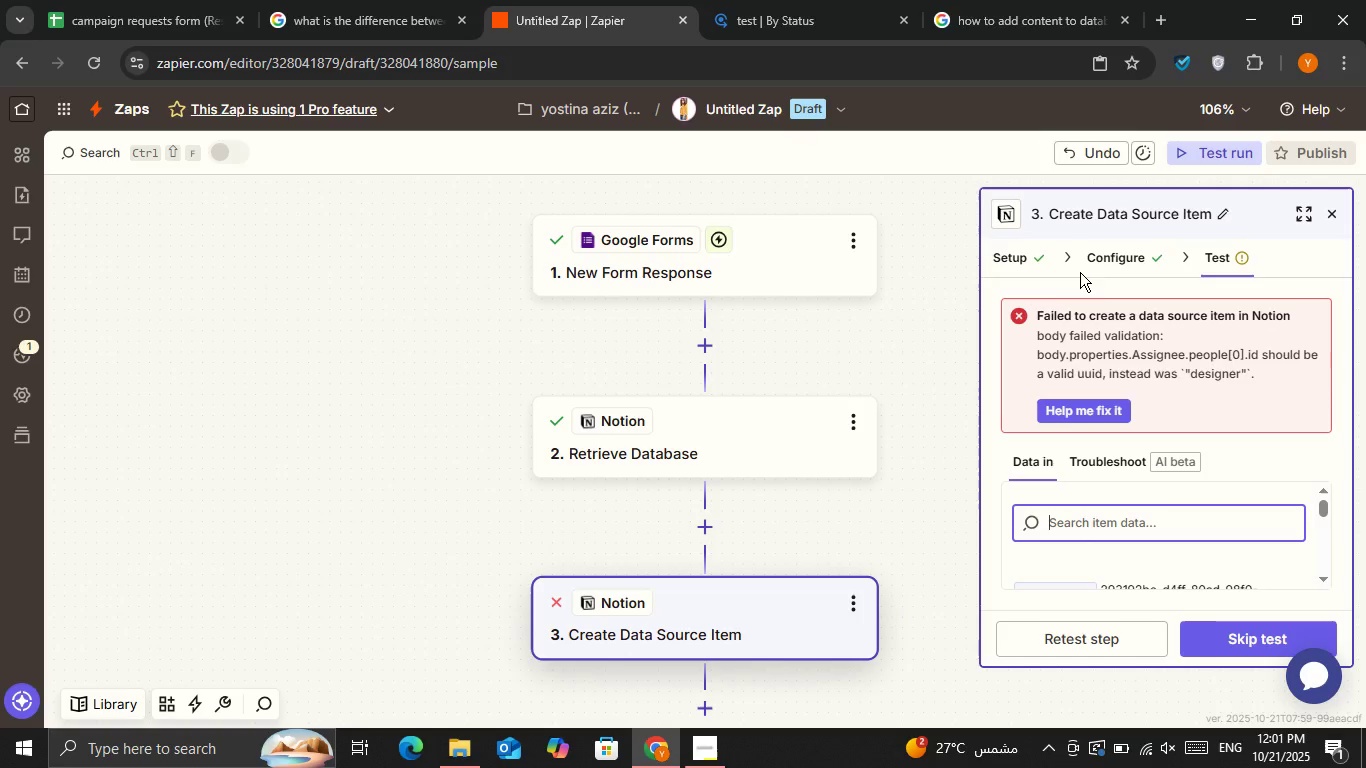 
wait(10.06)
 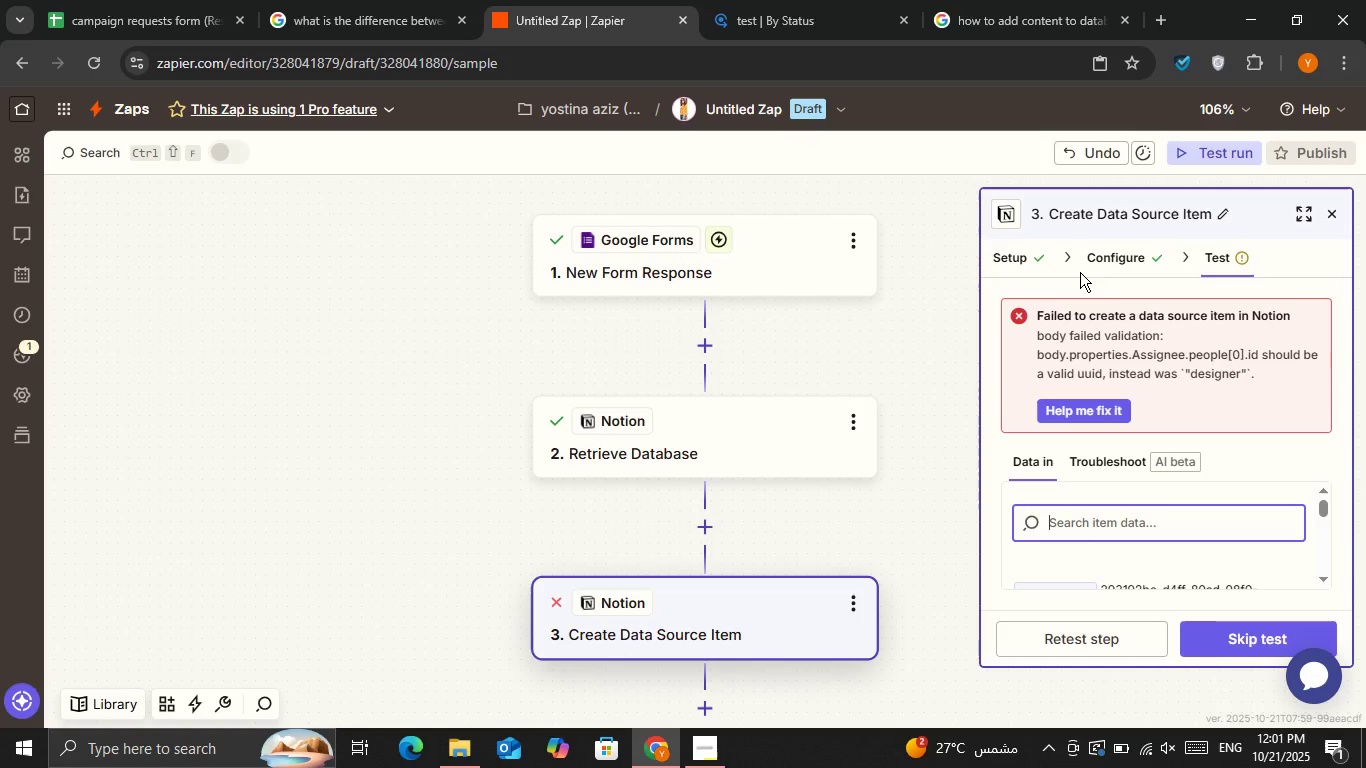 
left_click([1082, 269])
 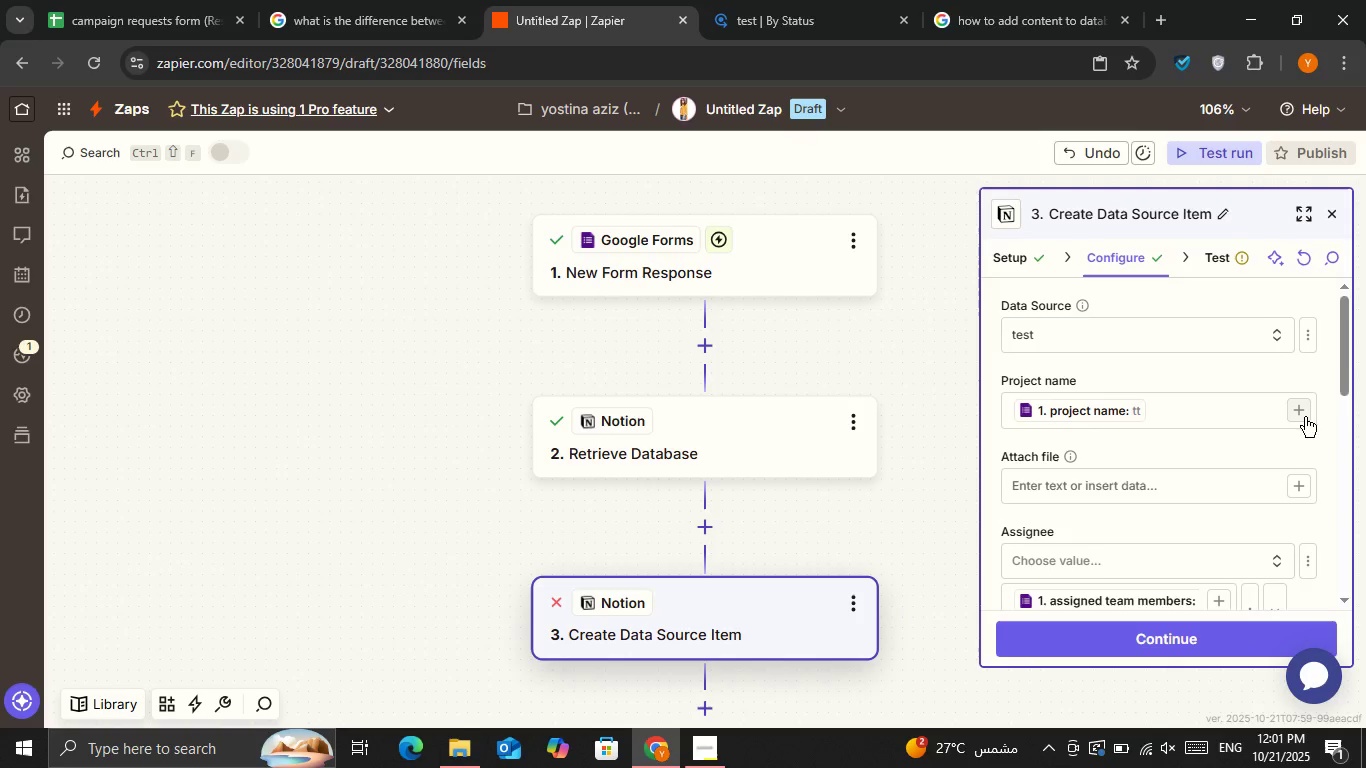 
scroll: coordinate [1255, 436], scroll_direction: down, amount: 1.0
 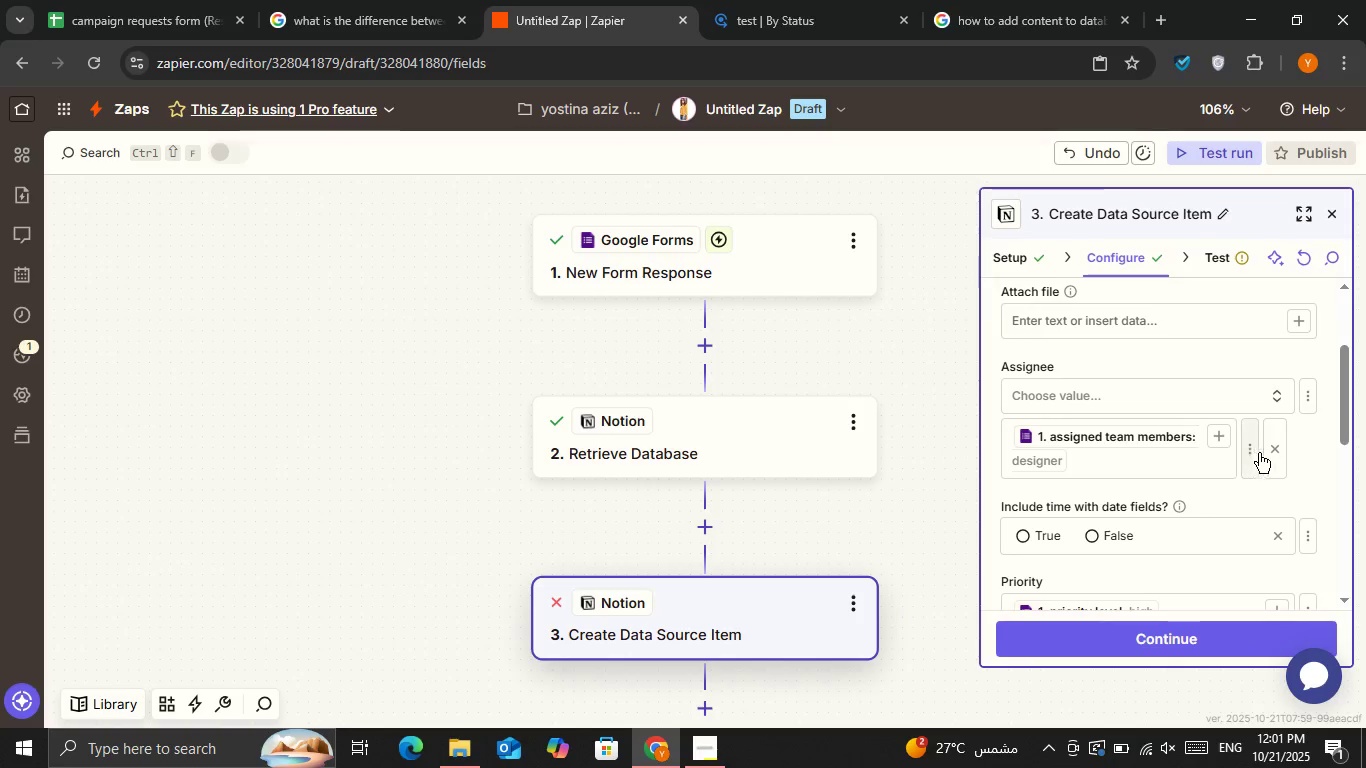 
left_click([1266, 453])
 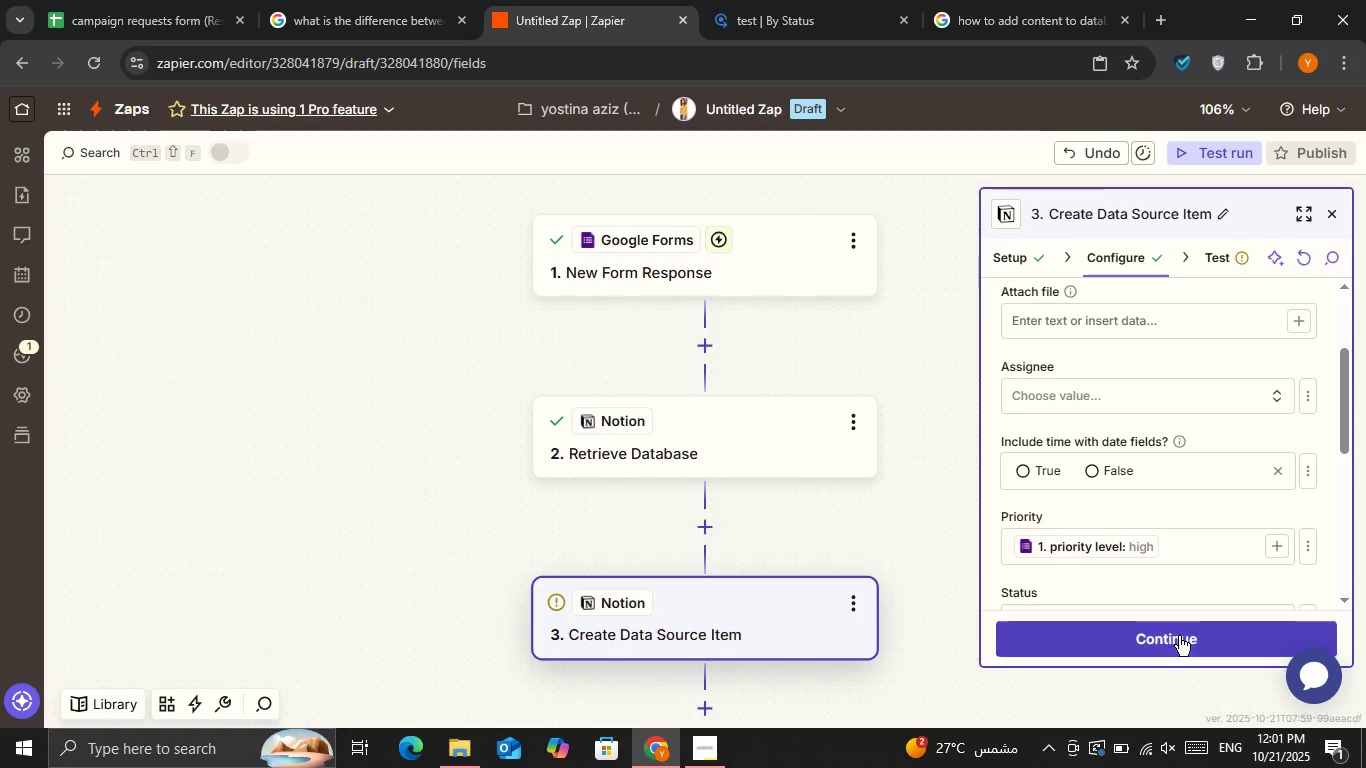 
left_click([1188, 649])
 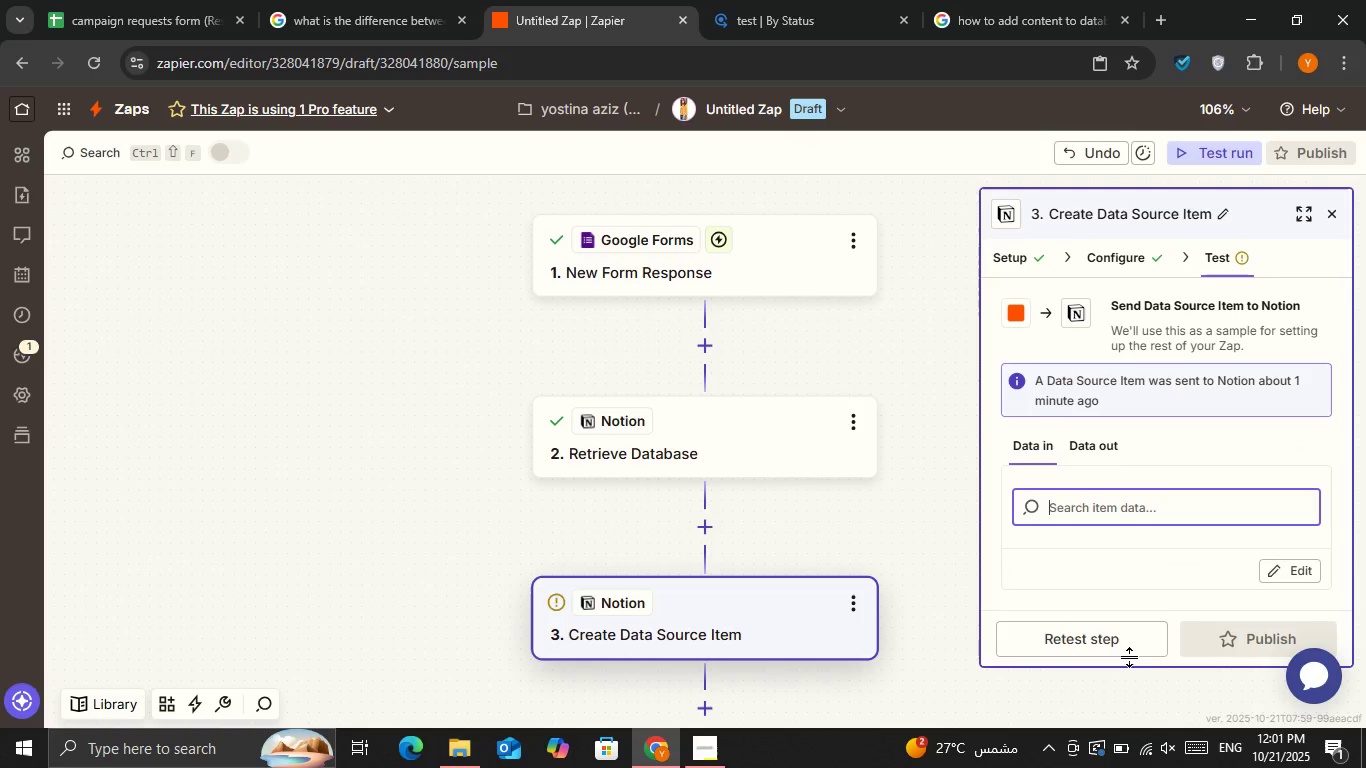 
left_click([1083, 638])
 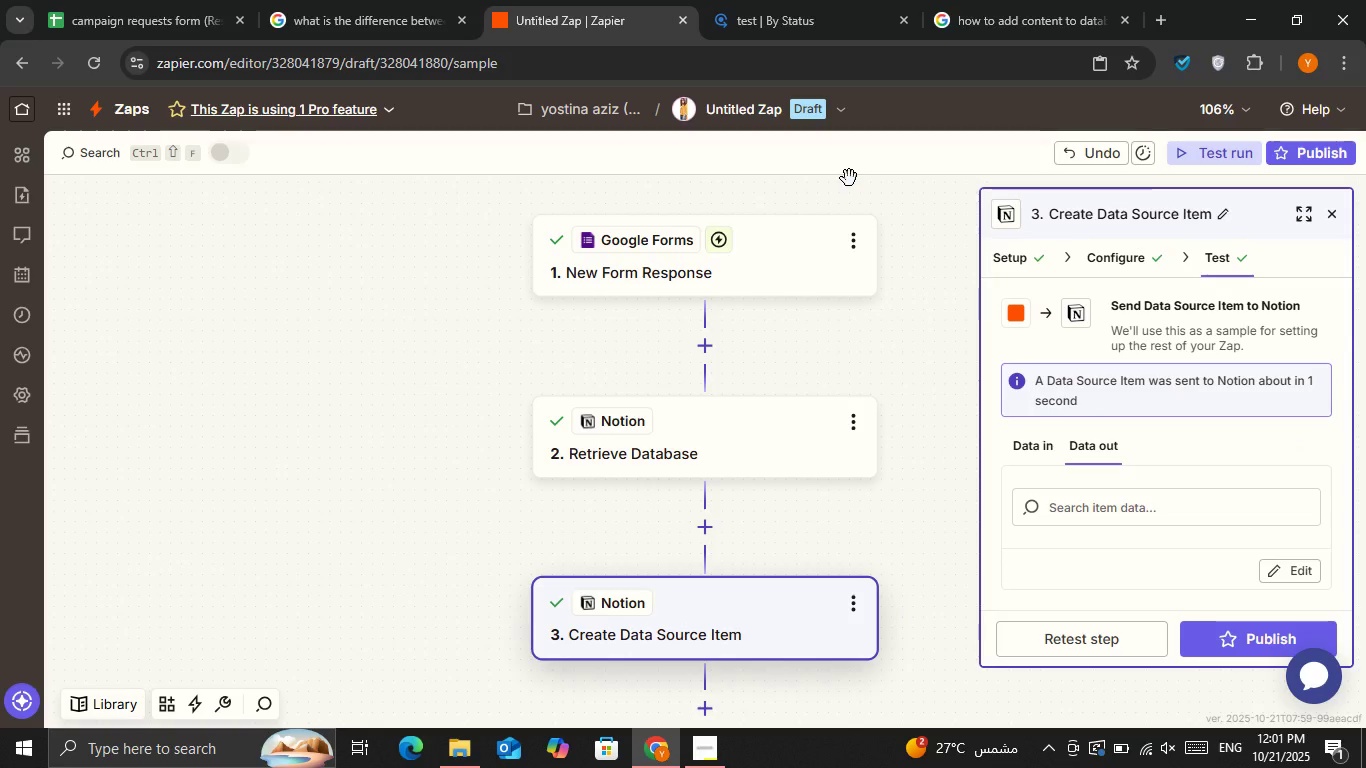 
wait(5.46)
 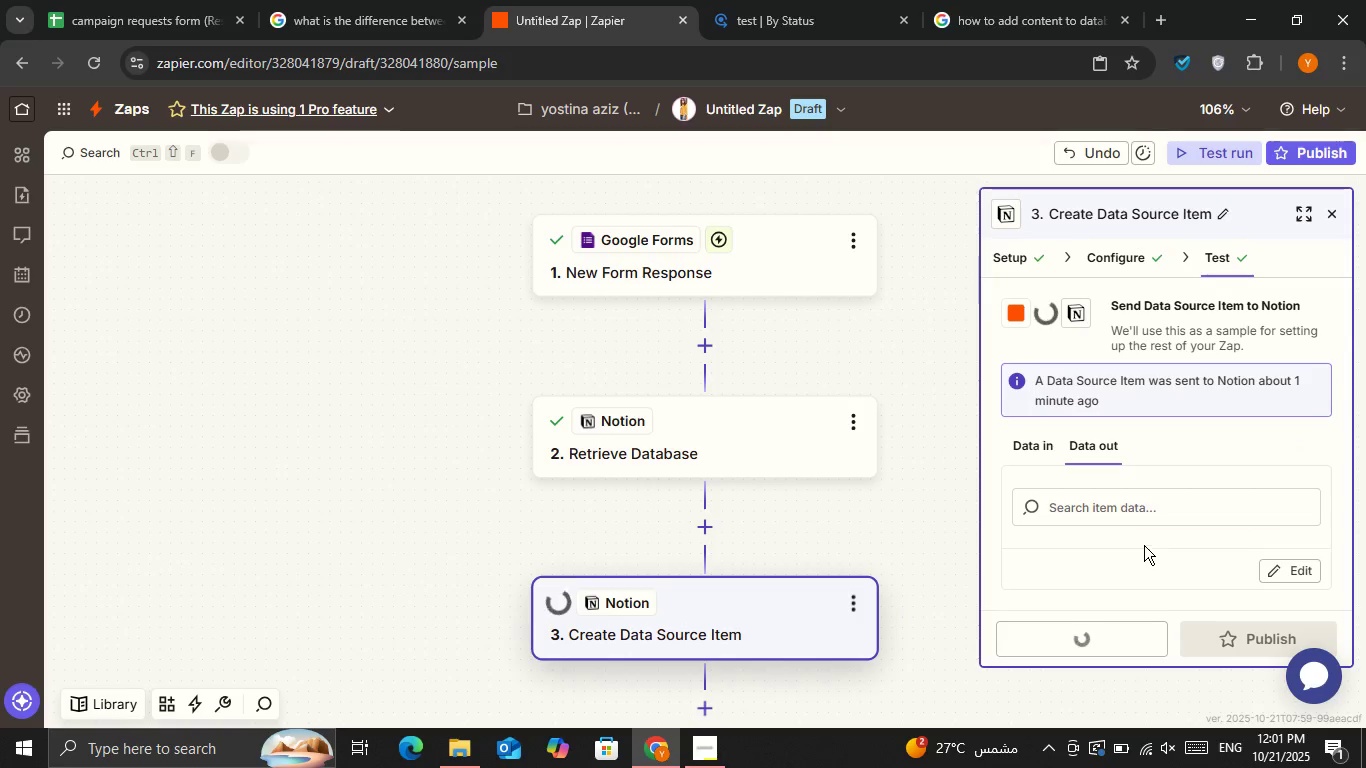 
left_click([787, 20])
 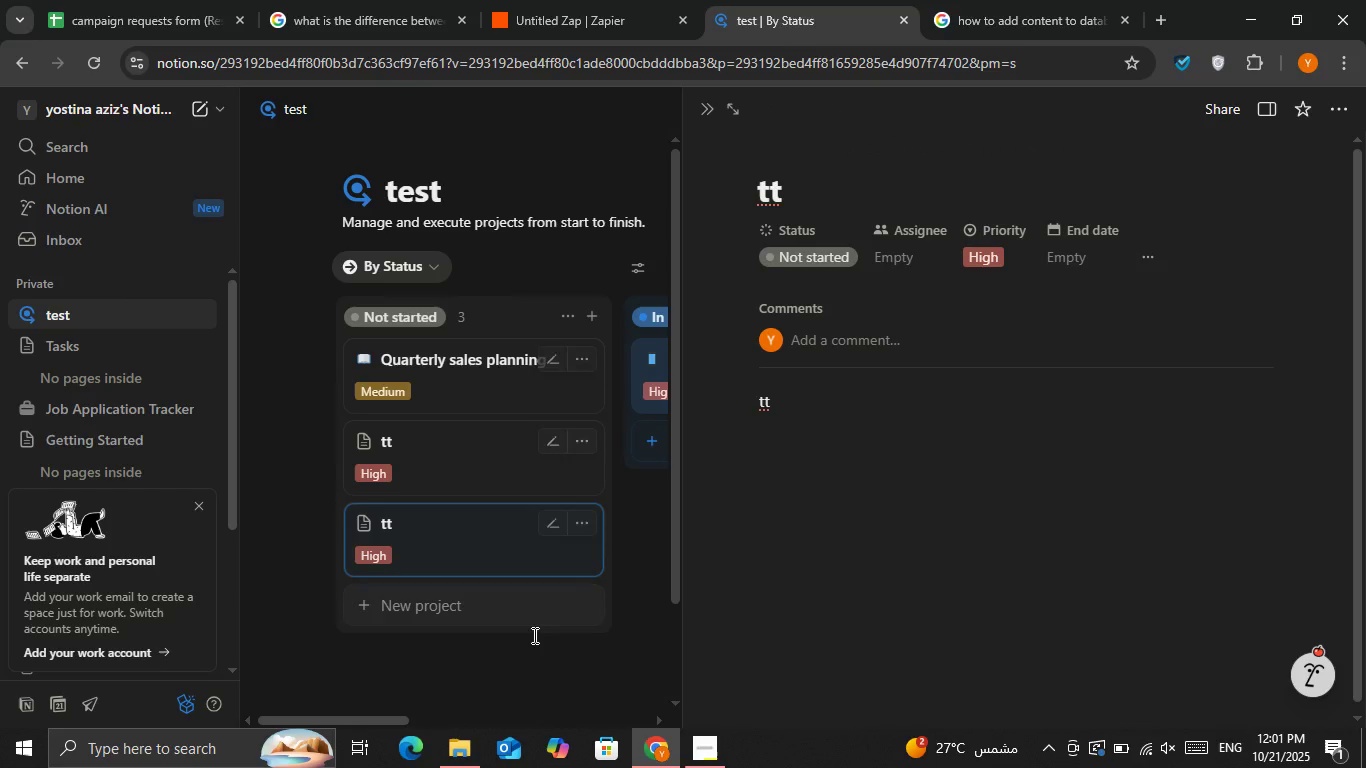 
left_click([533, 635])
 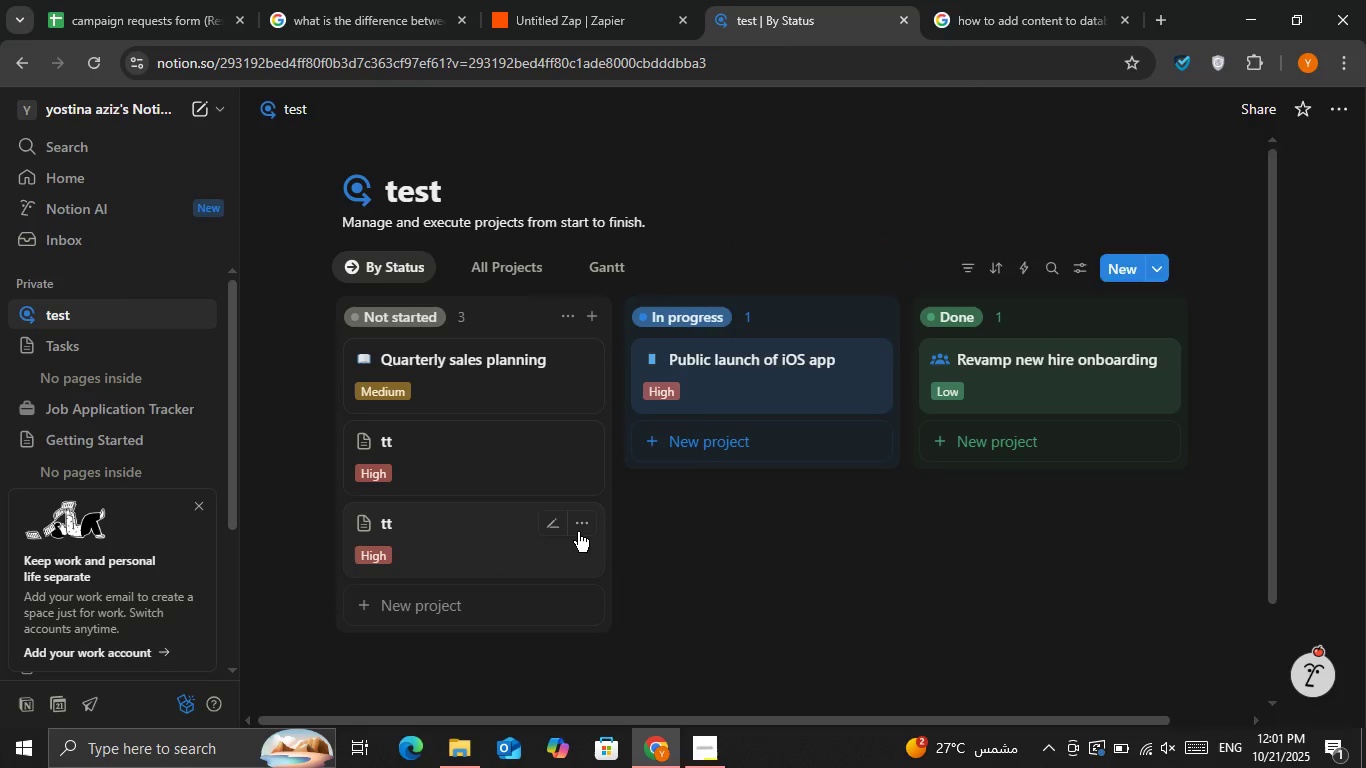 
left_click([578, 532])
 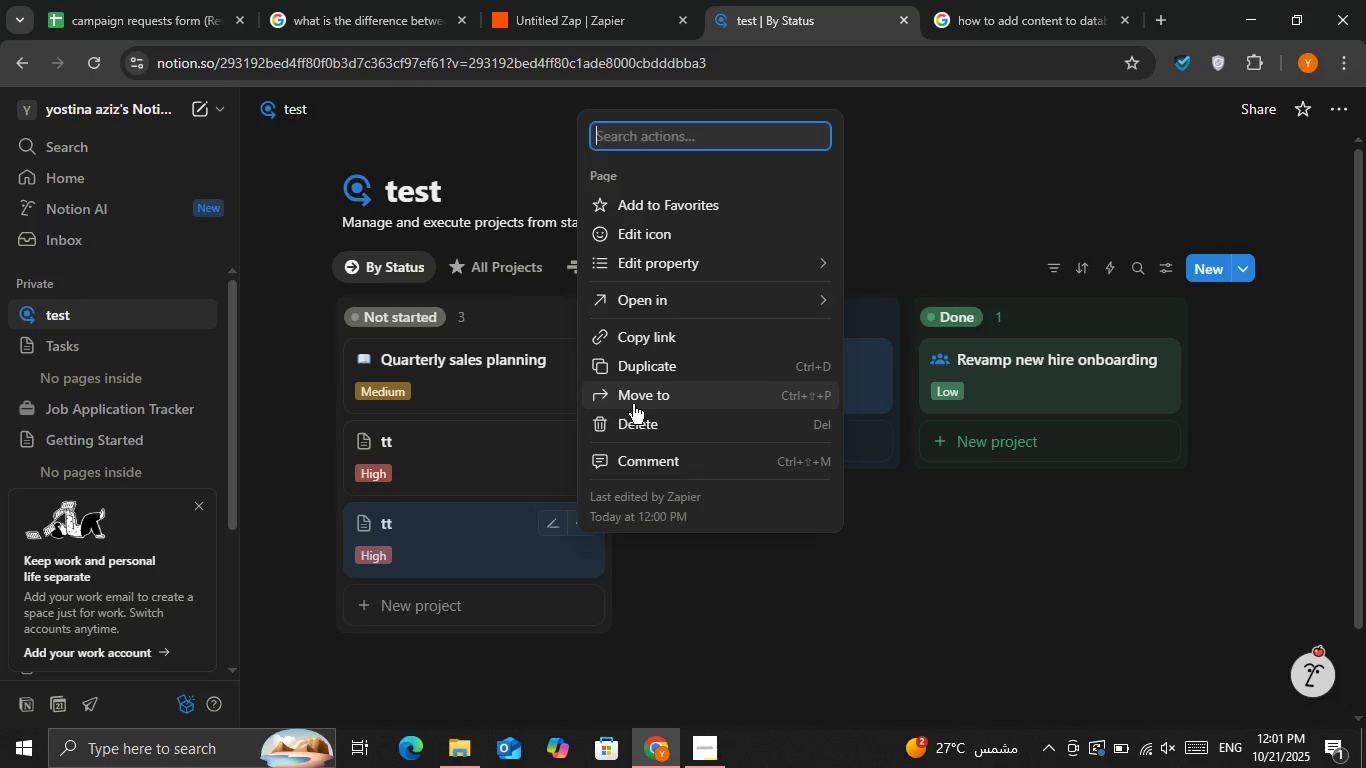 
left_click([636, 418])
 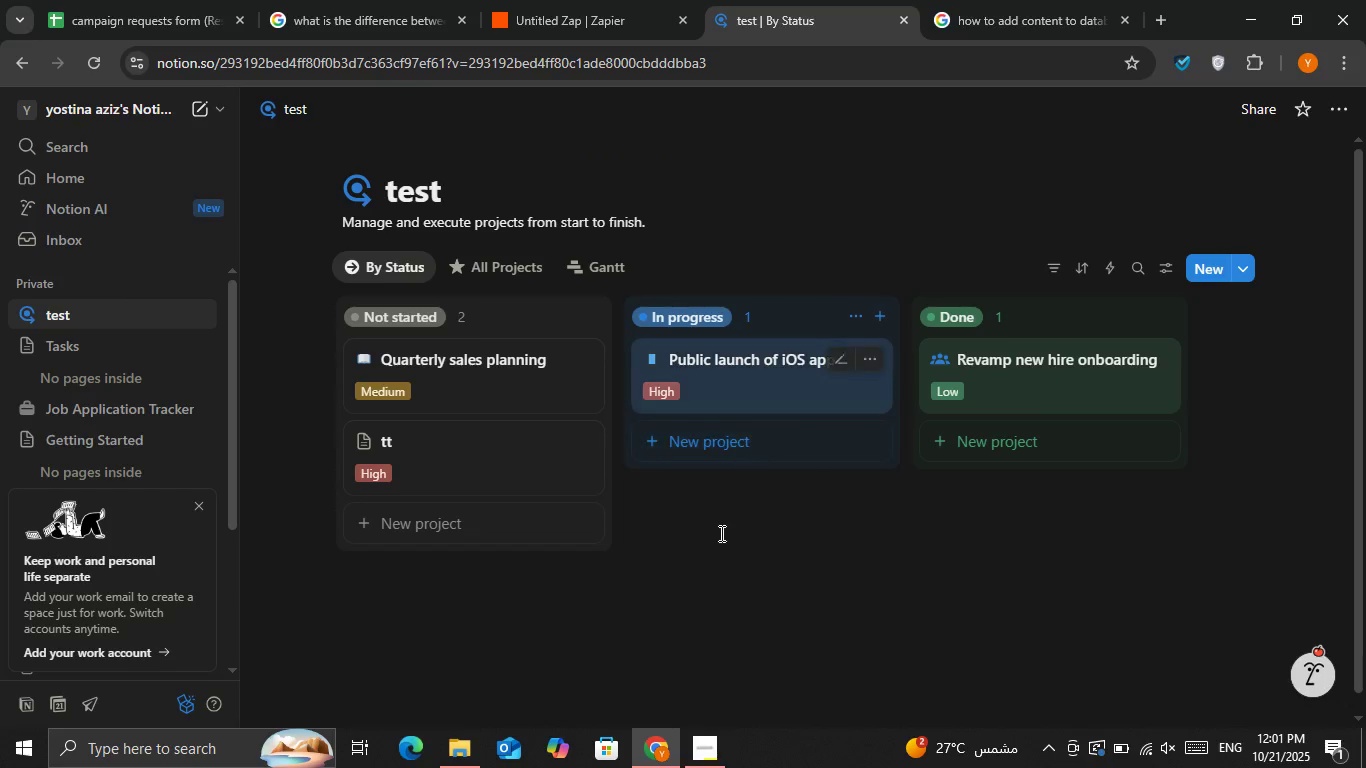 
left_click([704, 558])
 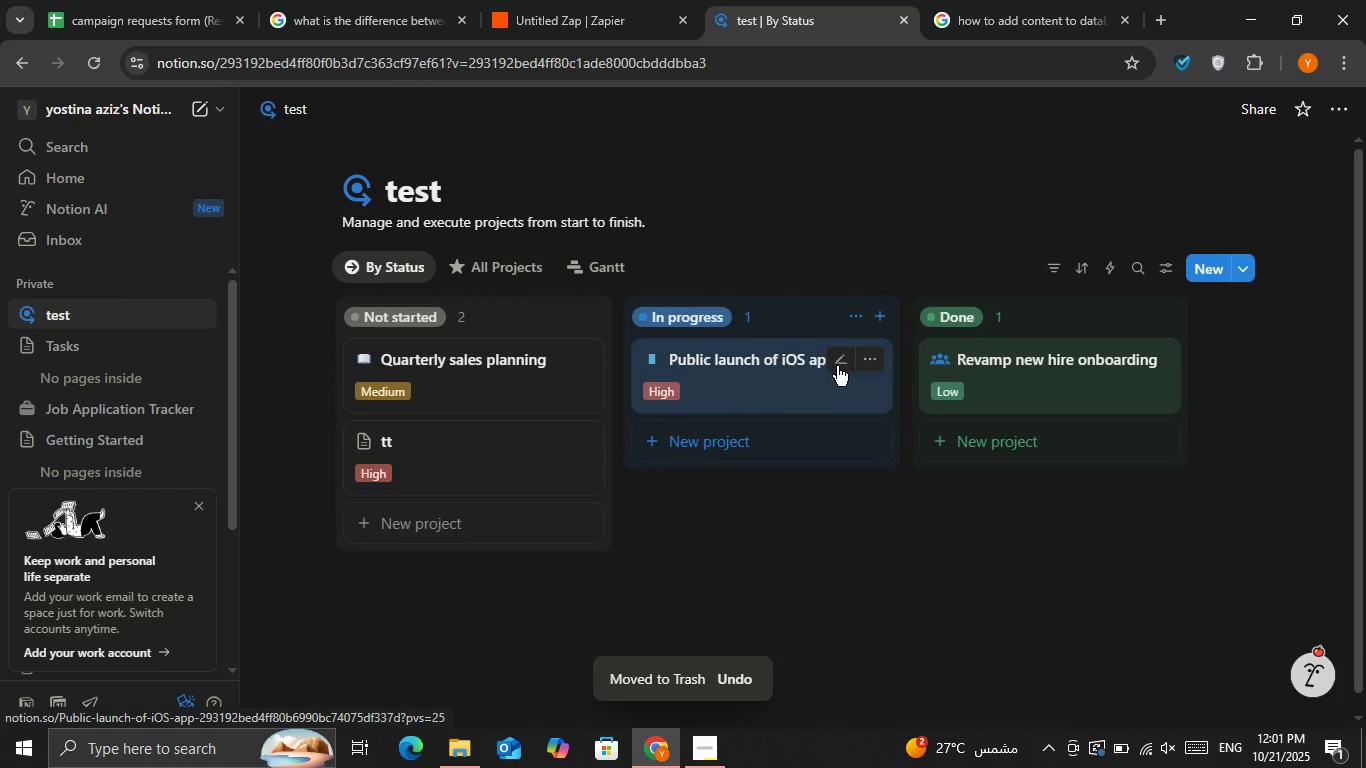 
left_click([876, 358])
 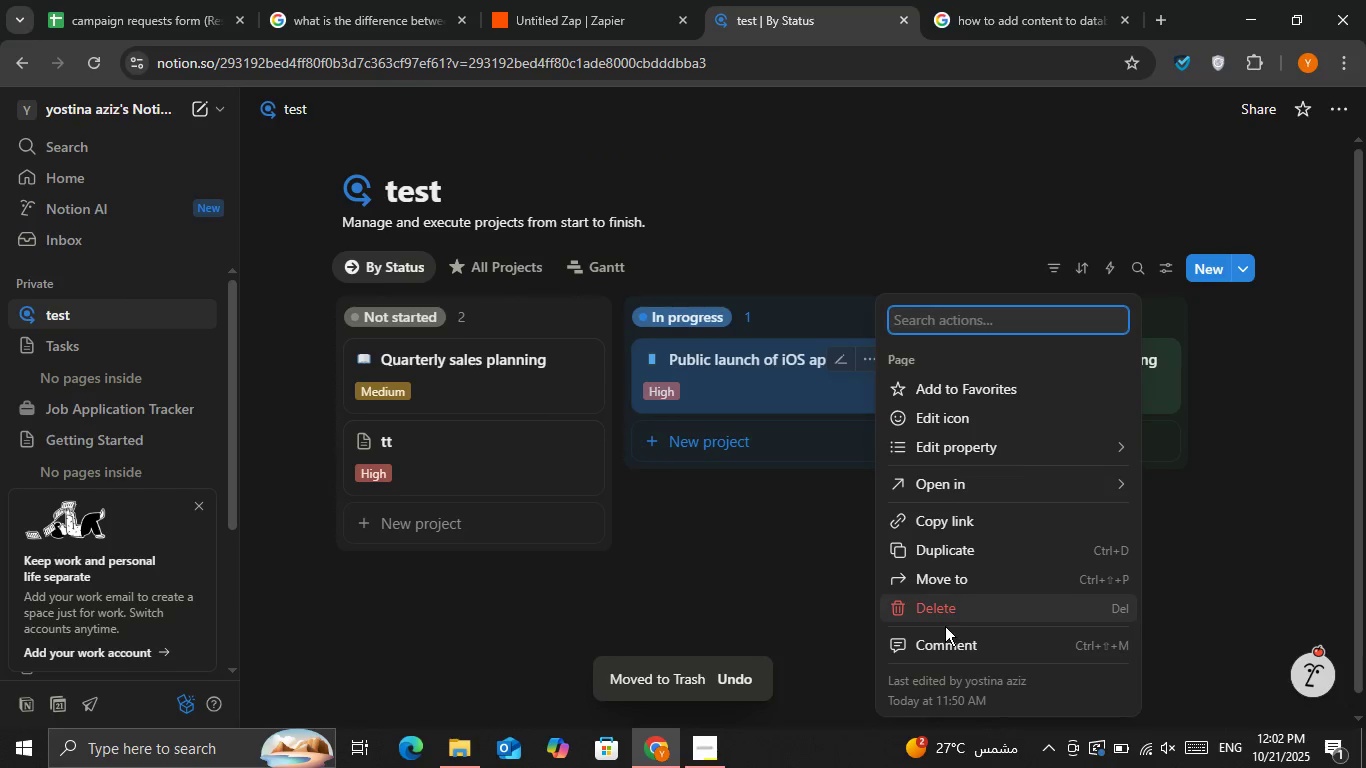 
left_click([945, 623])
 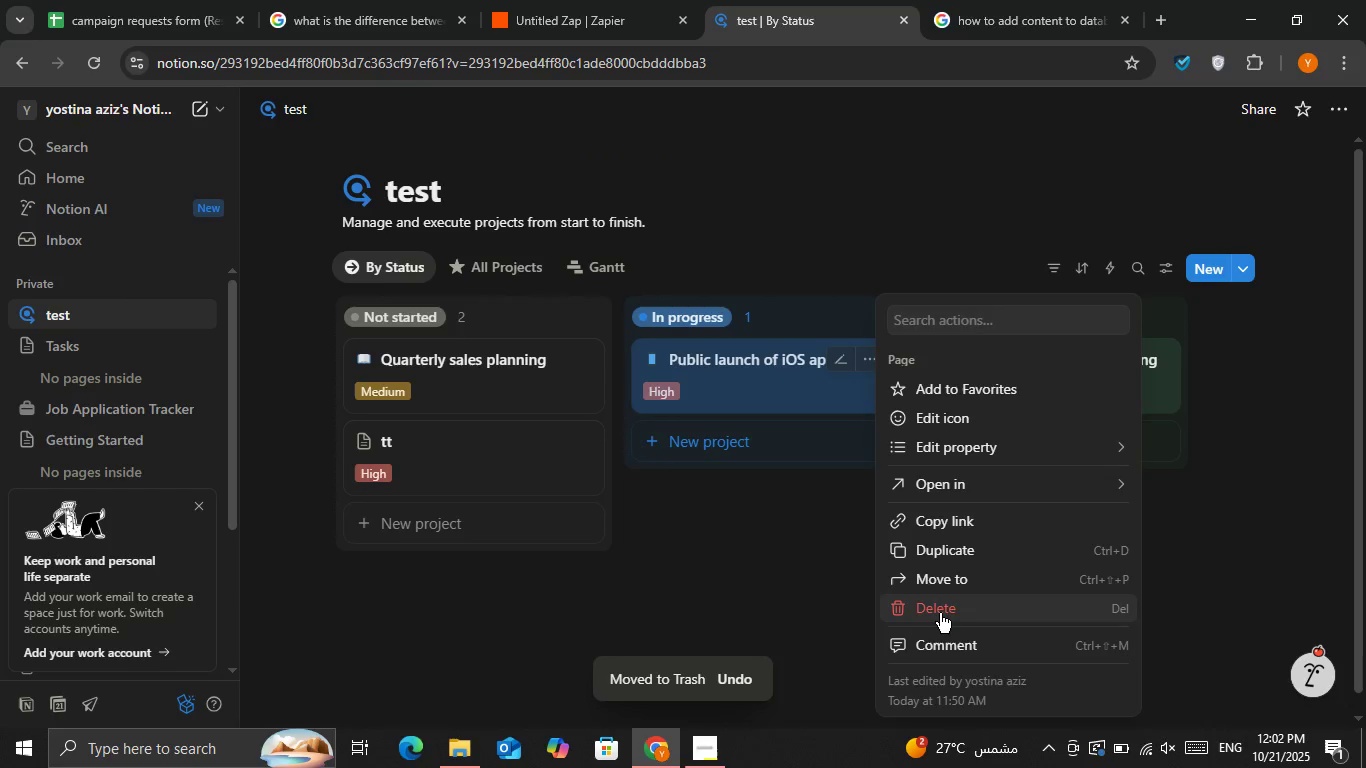 
left_click([940, 613])
 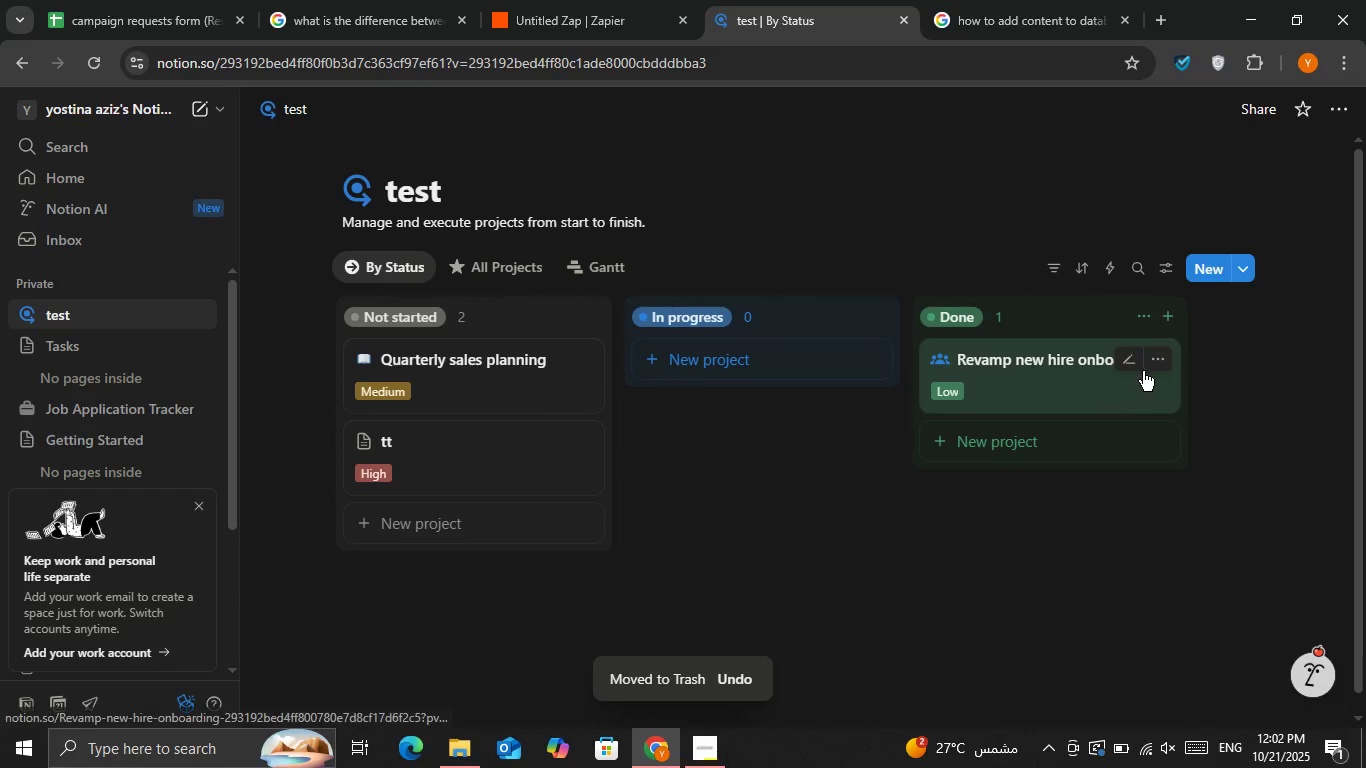 
left_click([1156, 362])
 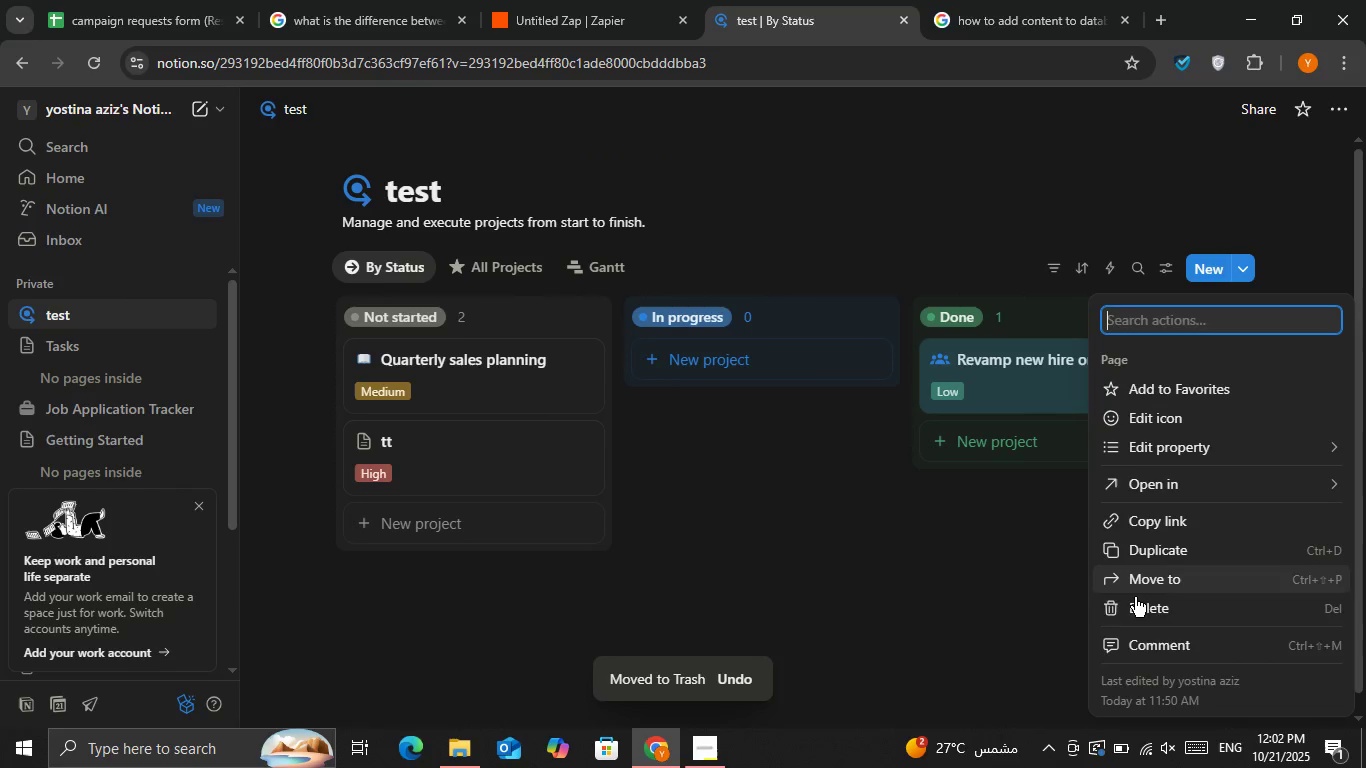 
left_click([1135, 597])
 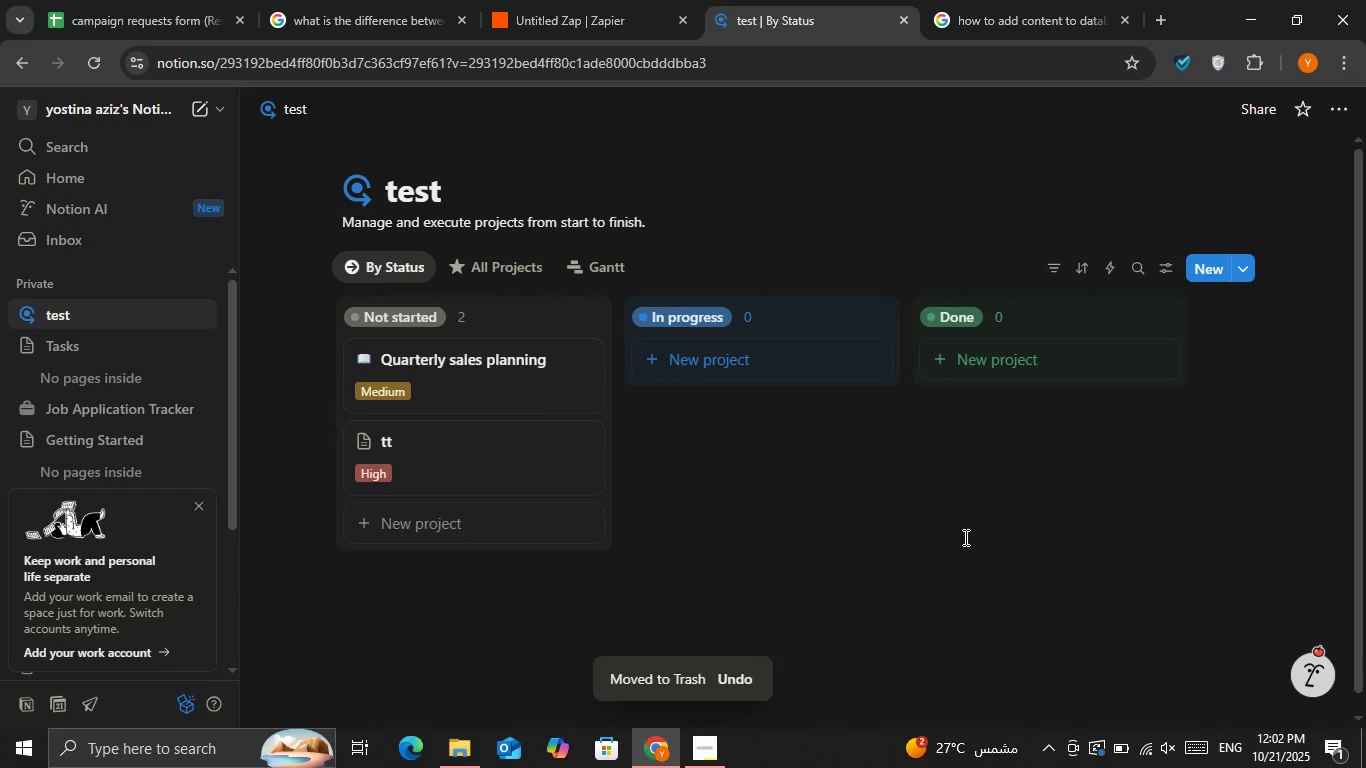 
double_click([964, 537])
 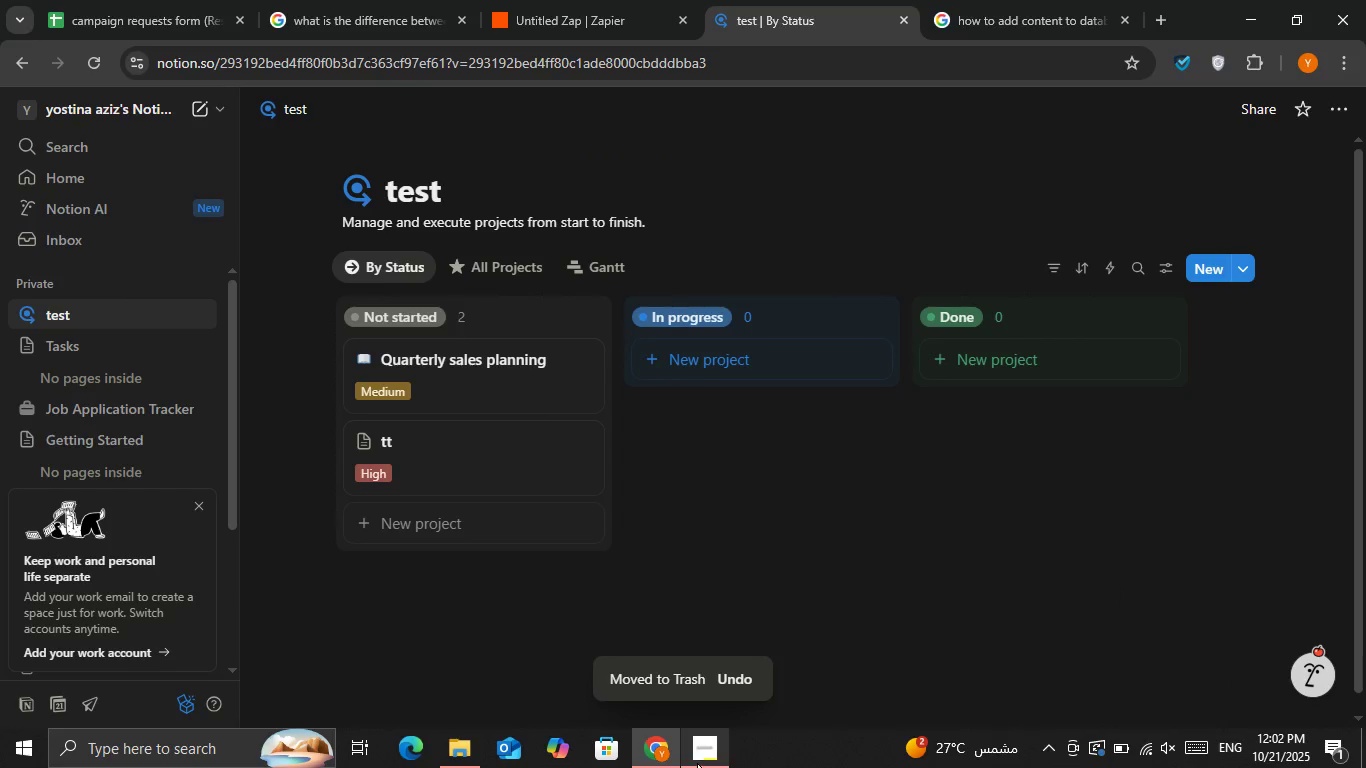 
left_click([697, 763])